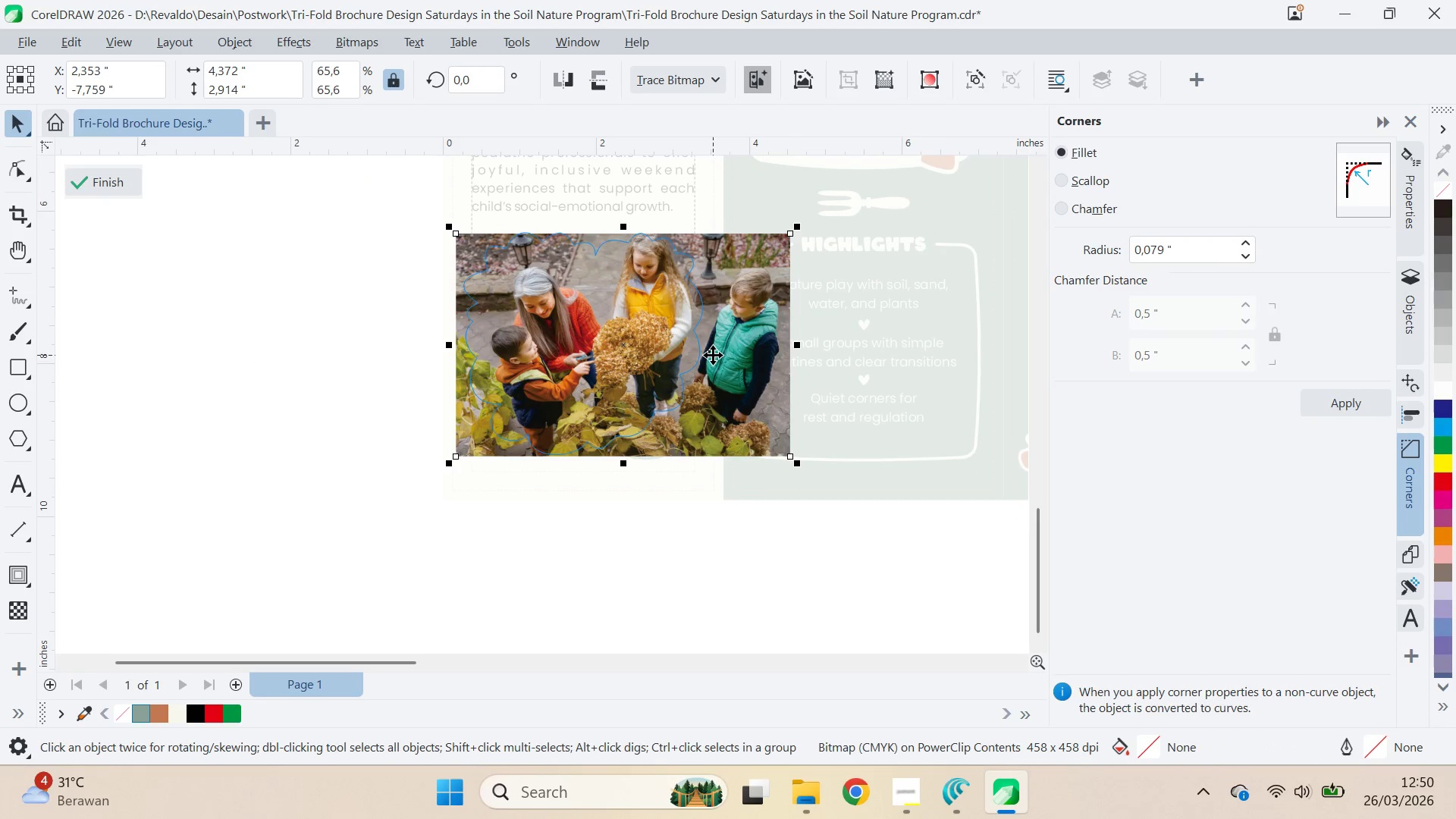 
key(ArrowDown)
 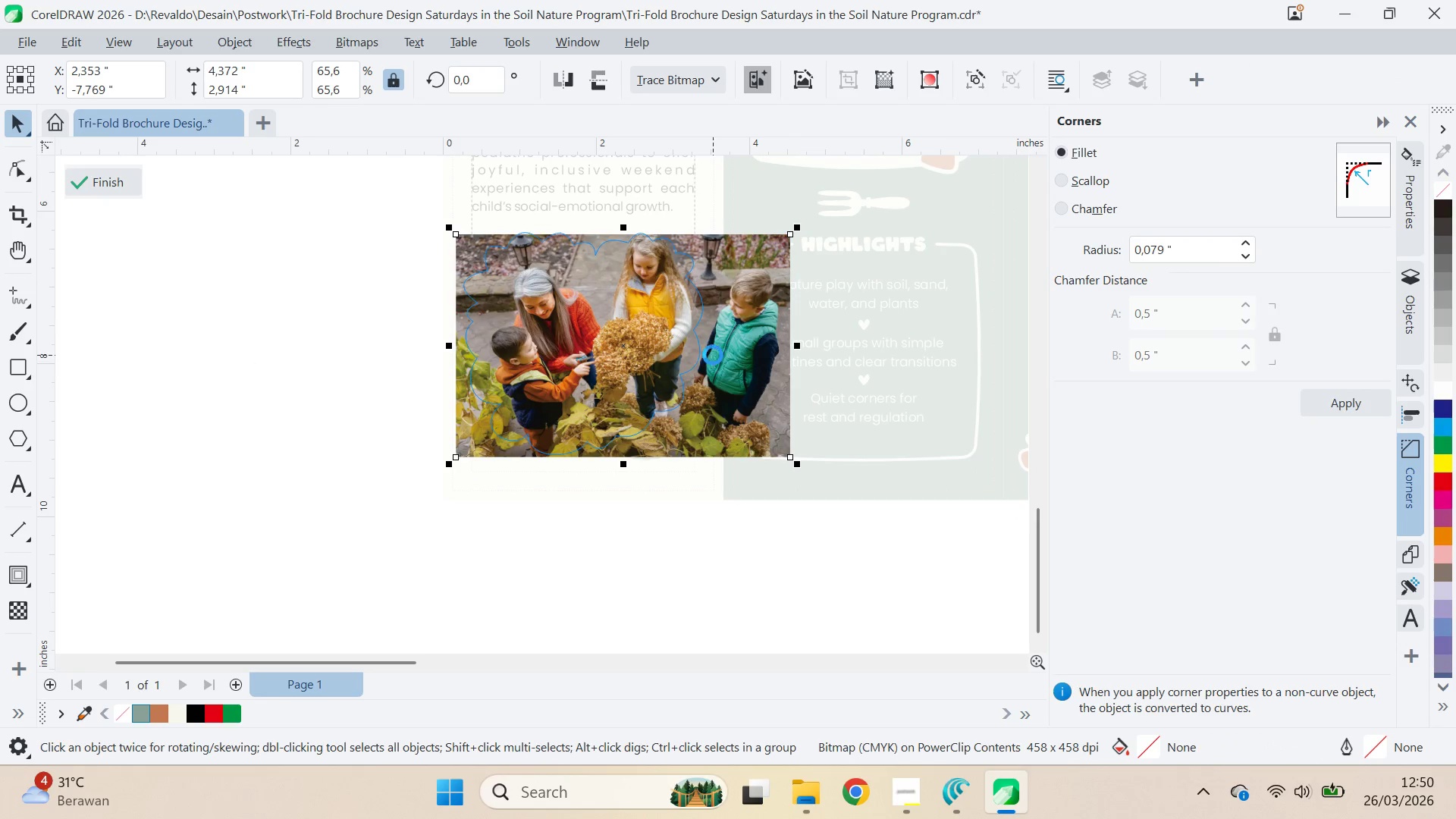 
key(ArrowDown)
 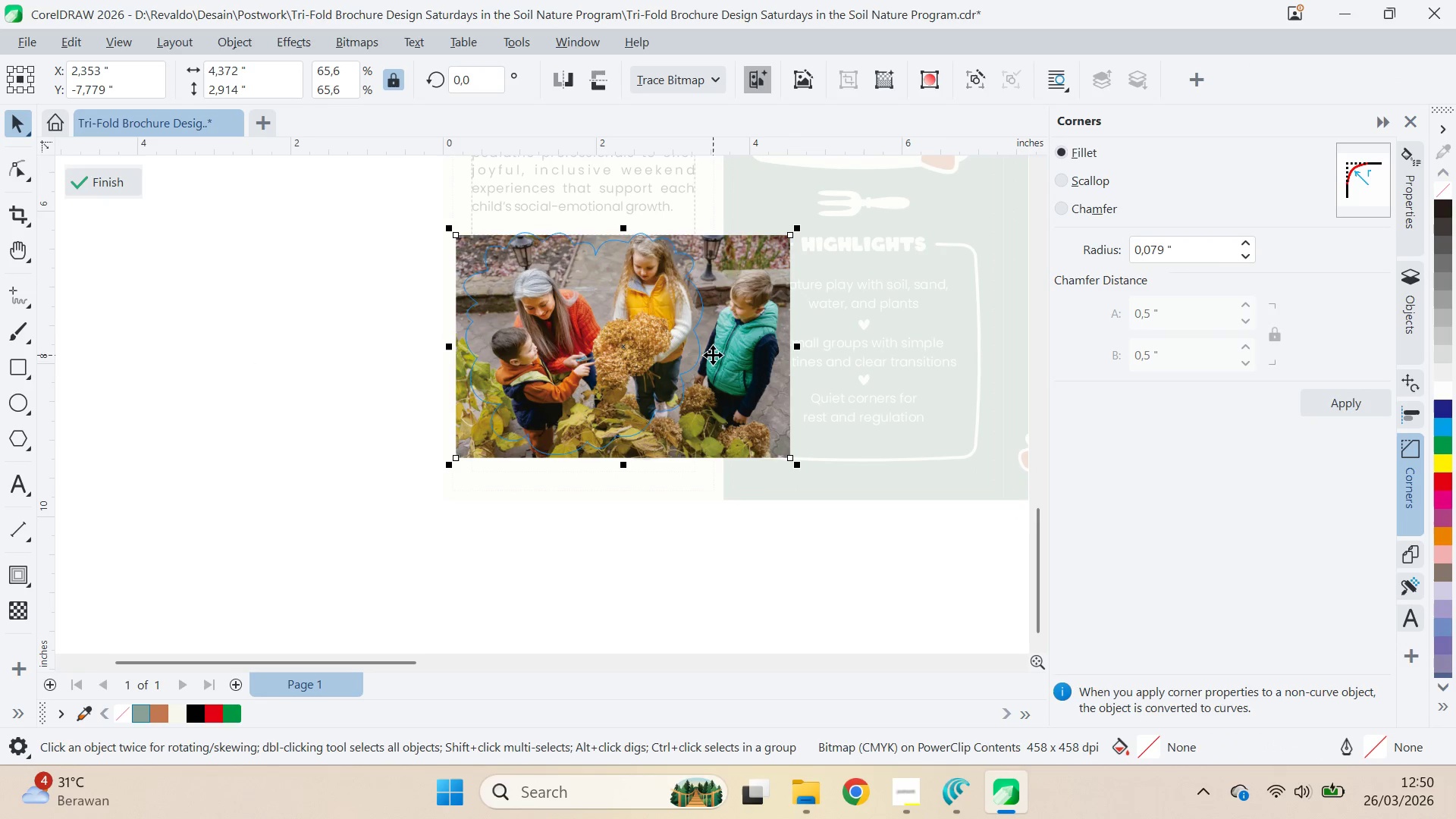 
key(ArrowDown)
 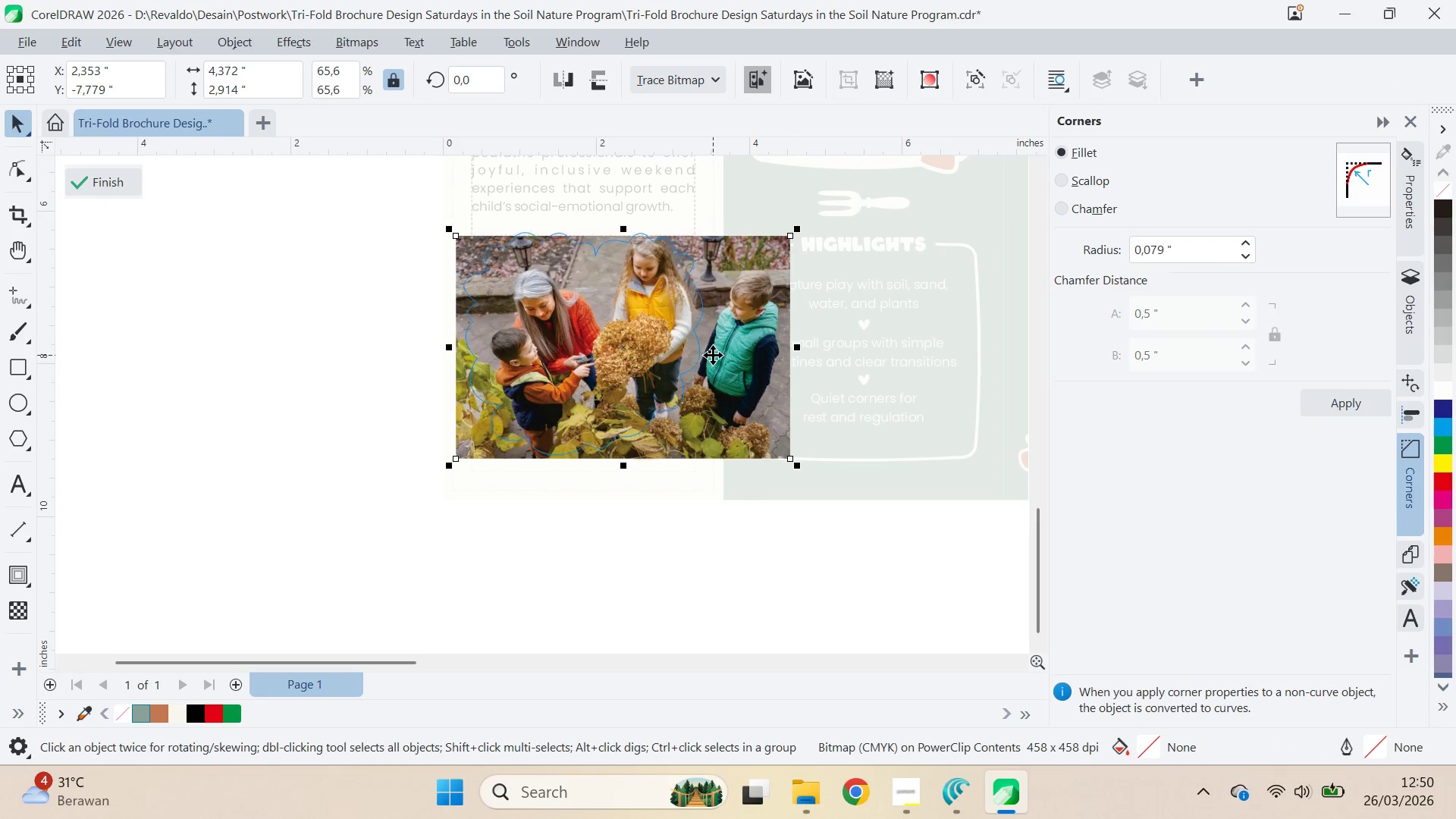 
key(ArrowDown)
 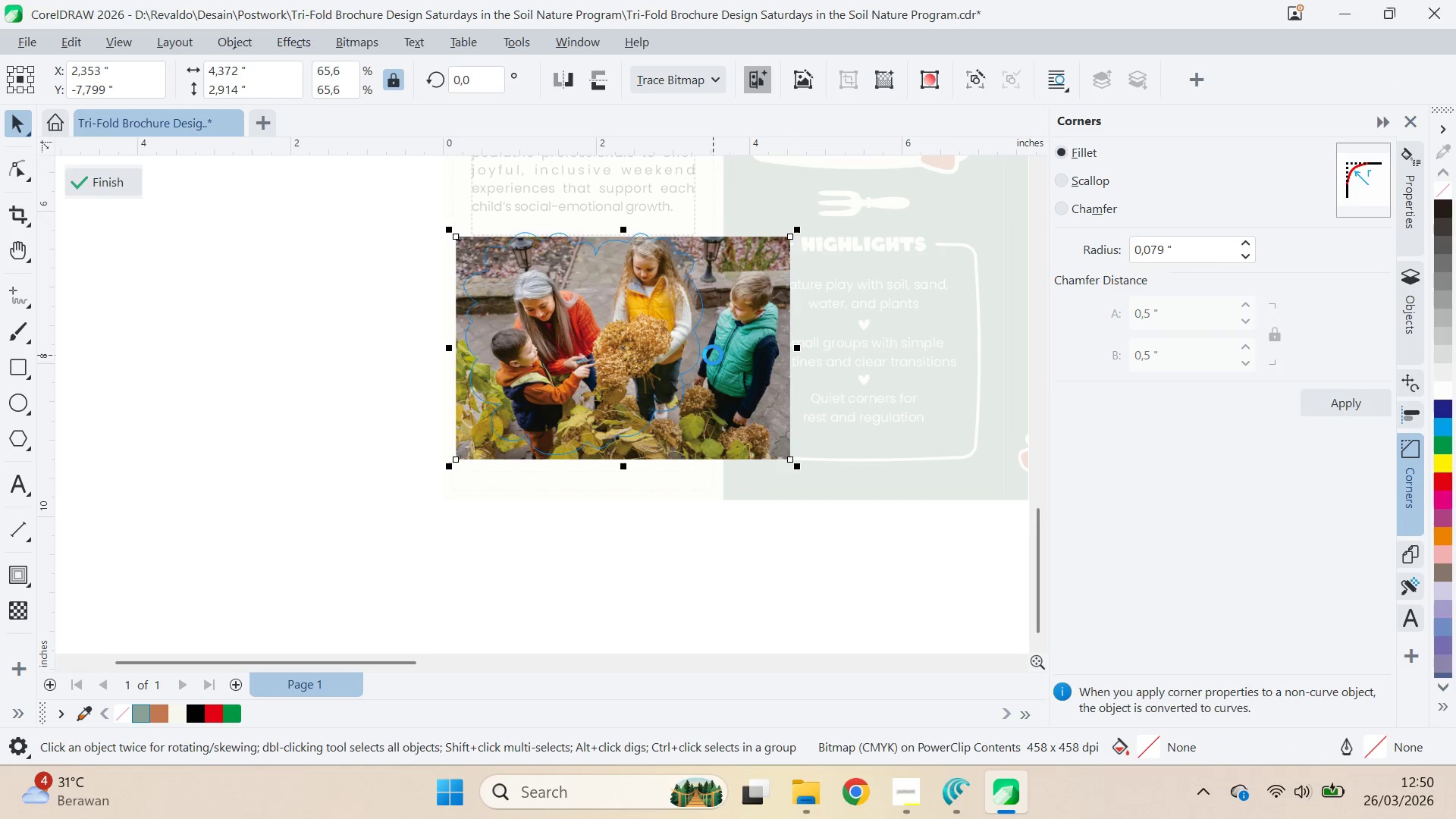 
key(ArrowDown)
 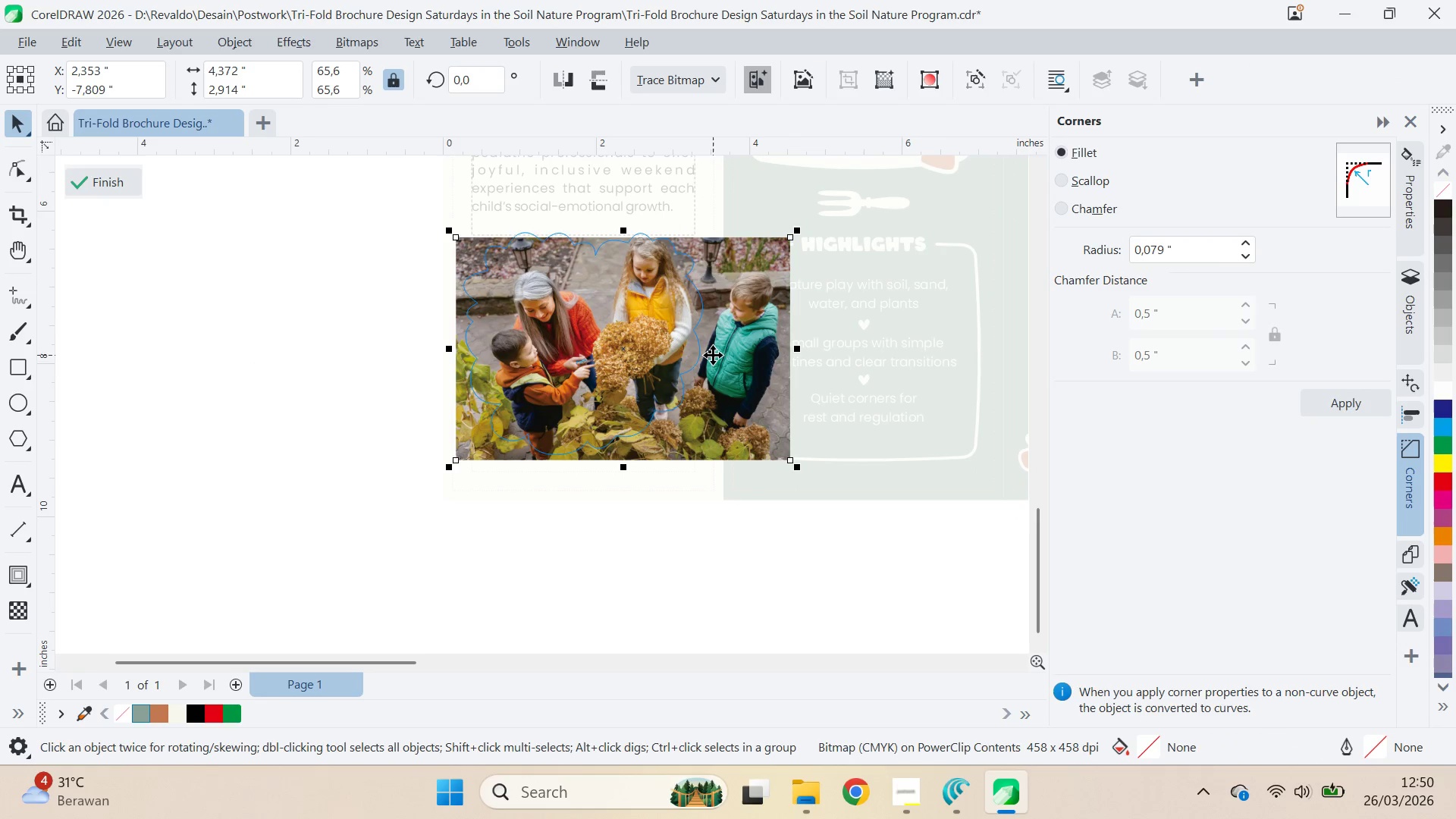 
key(ArrowUp)
 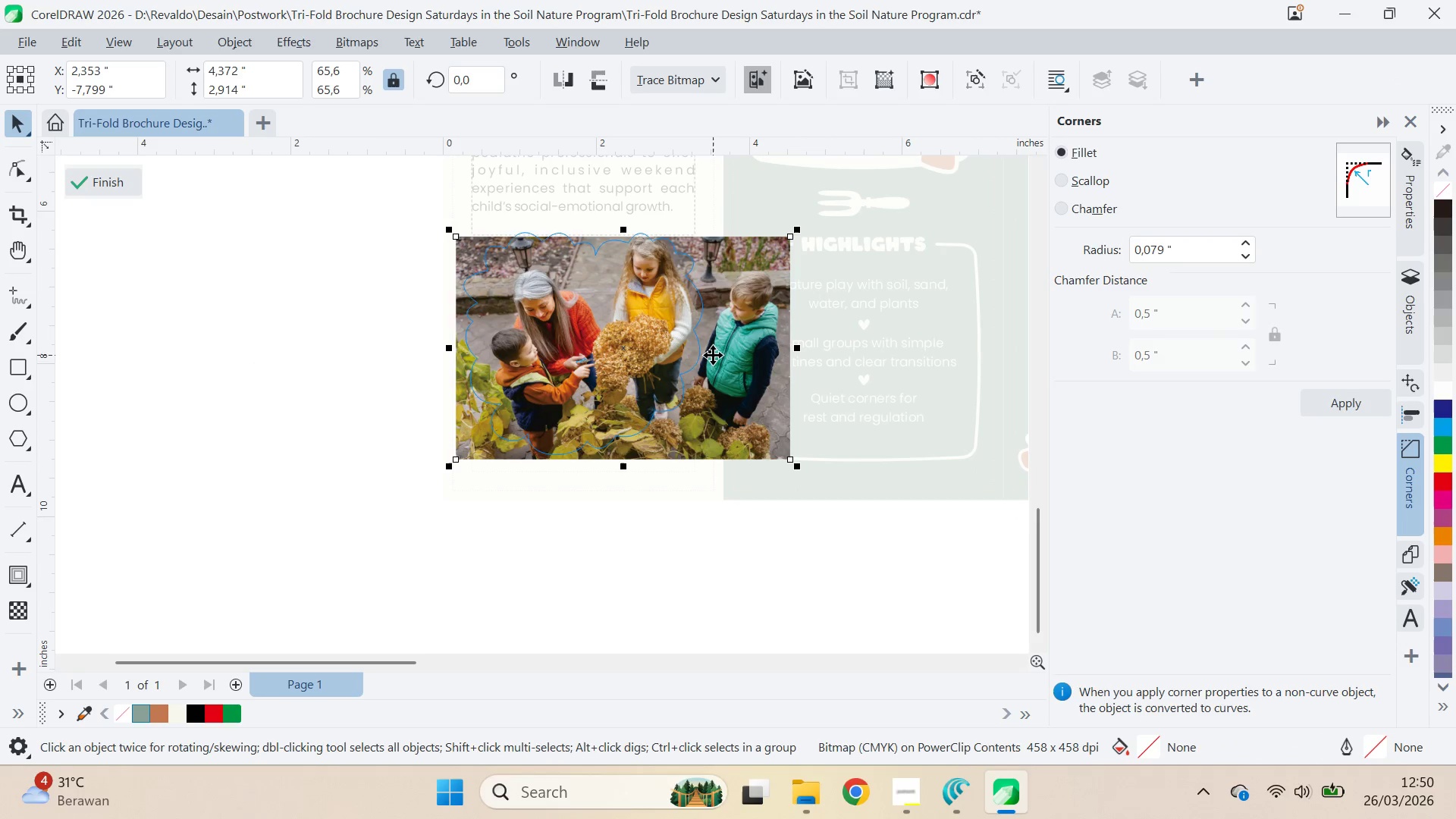 
key(ArrowUp)
 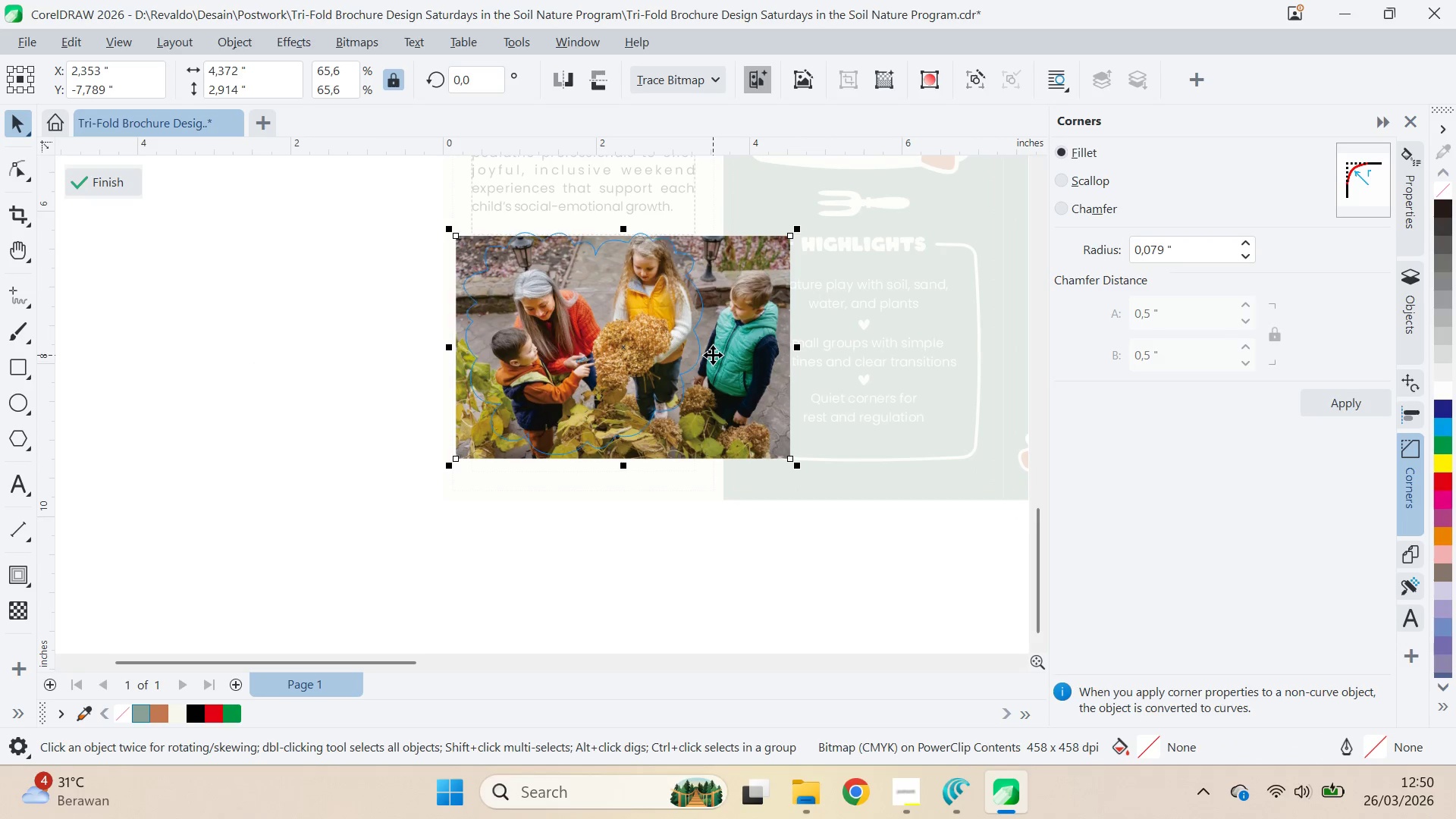 
key(ArrowUp)
 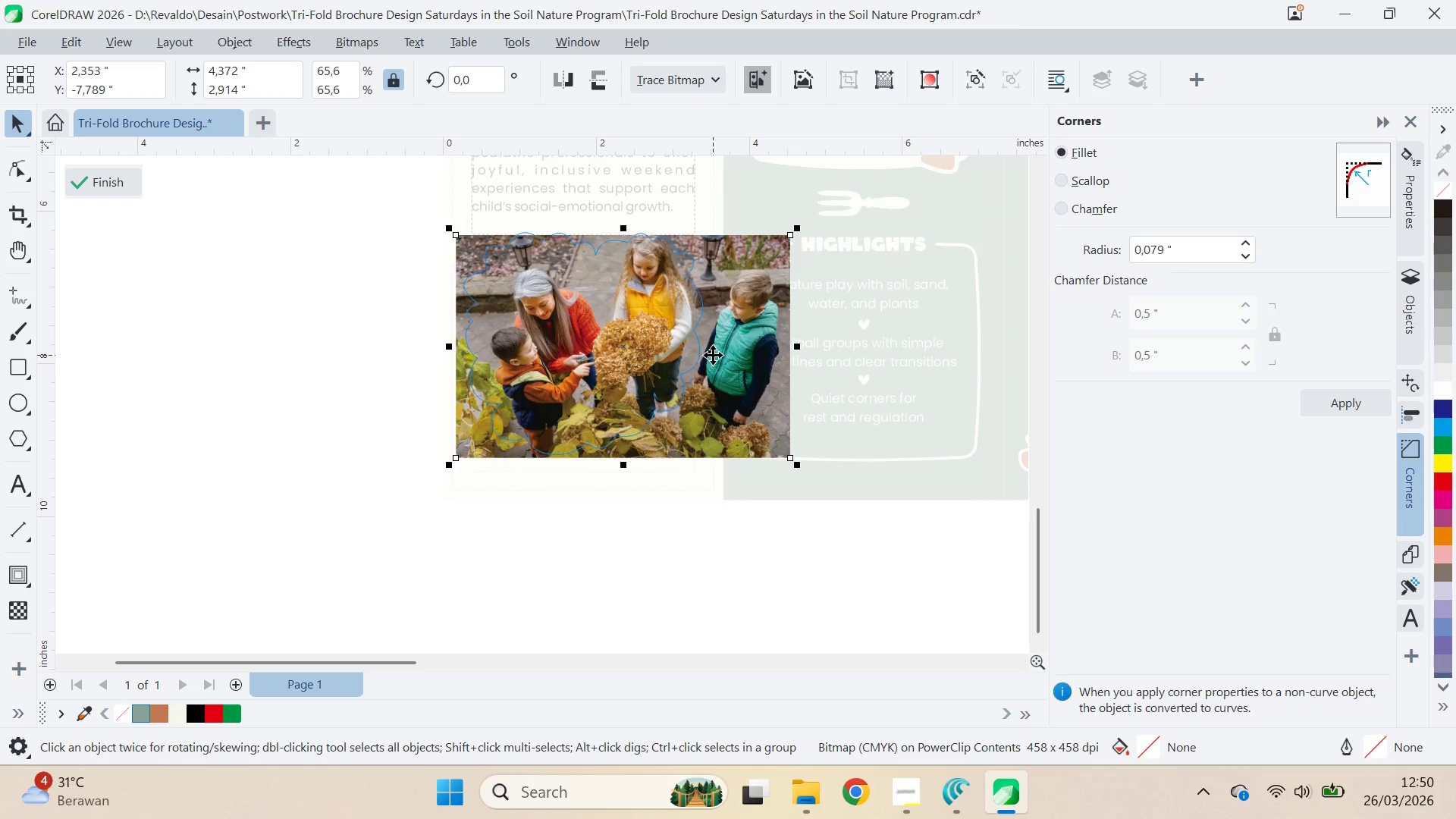 
key(ArrowUp)
 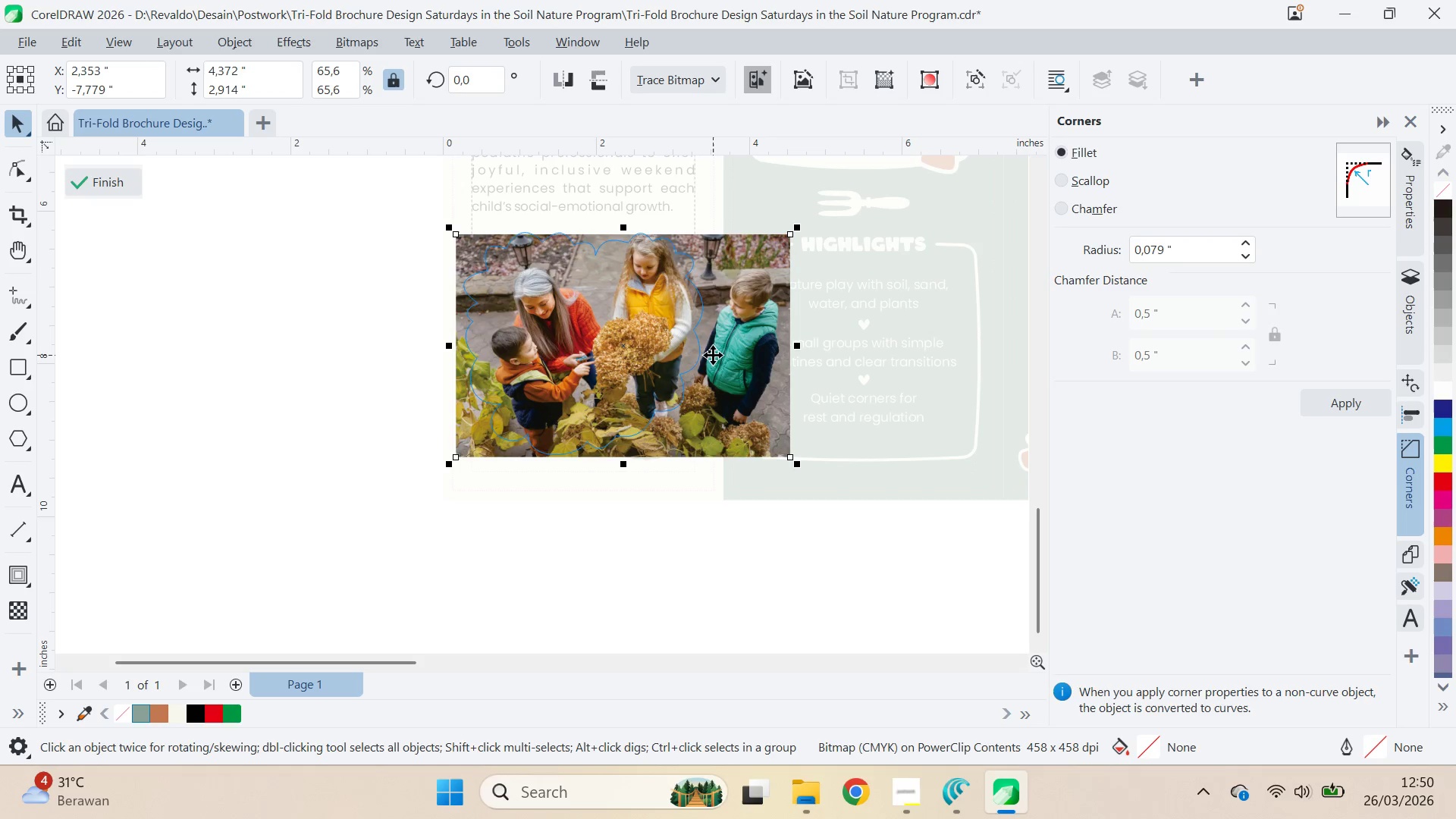 
key(ArrowUp)
 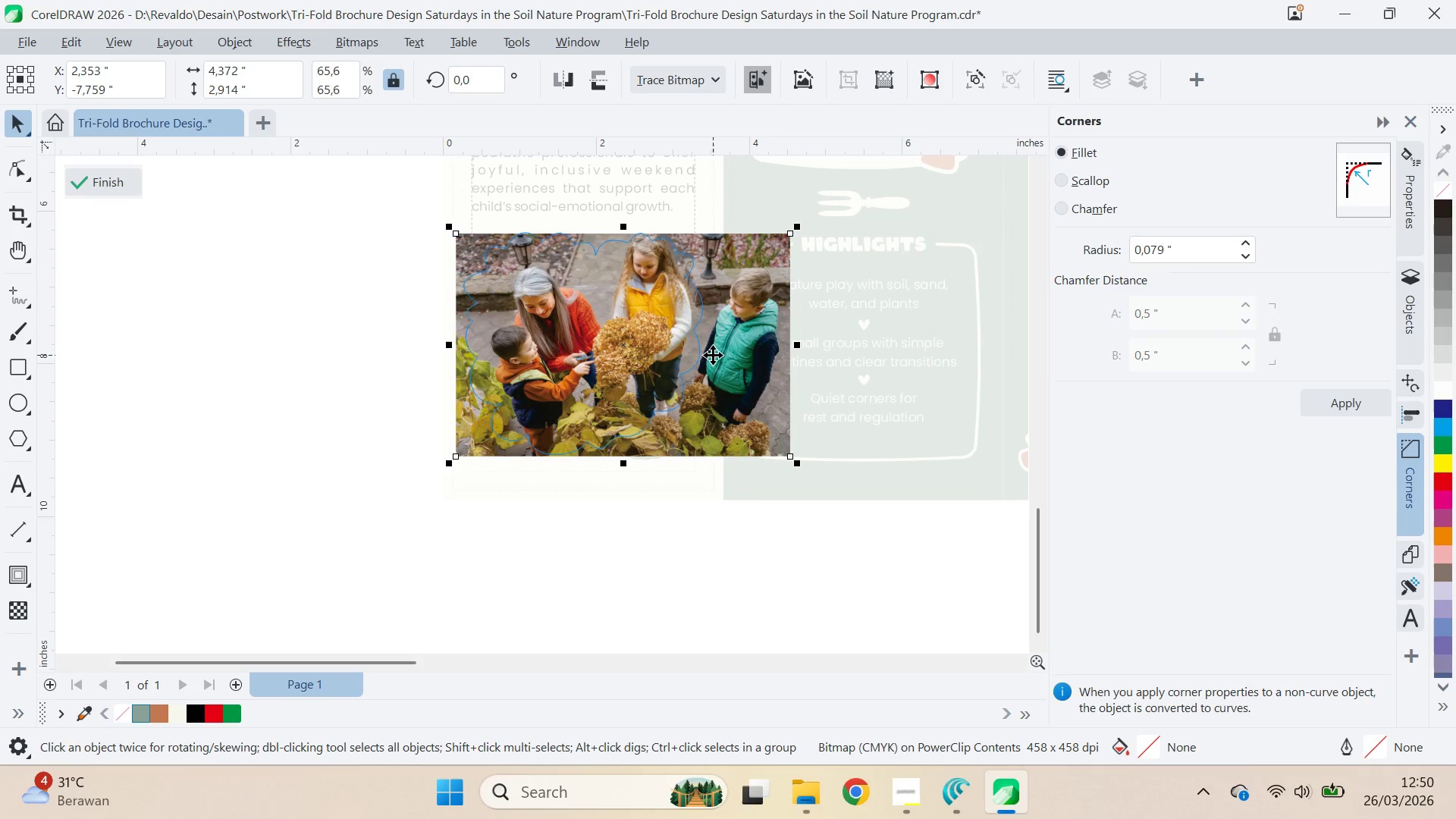 
key(ArrowUp)
 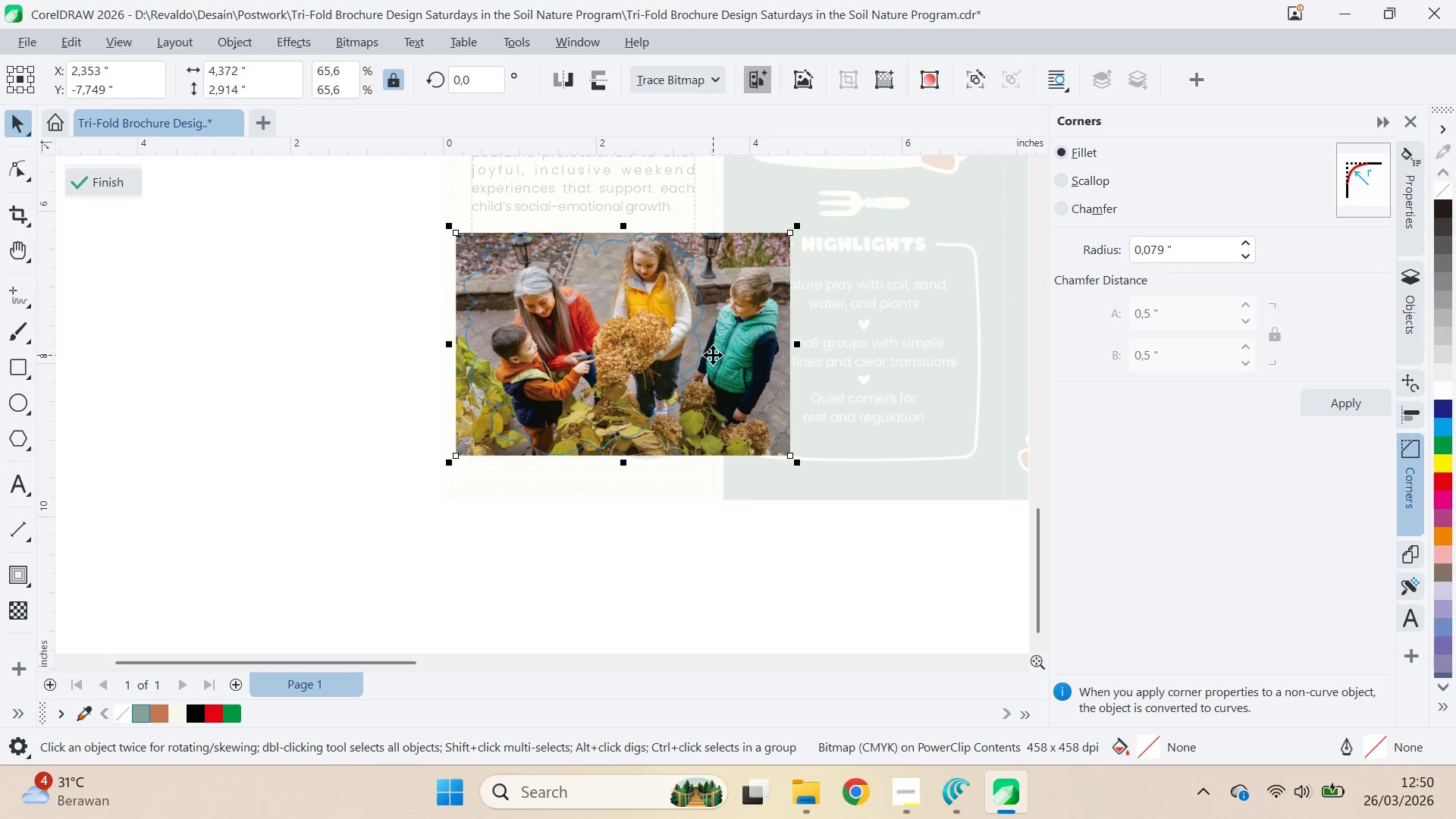 
key(ArrowUp)
 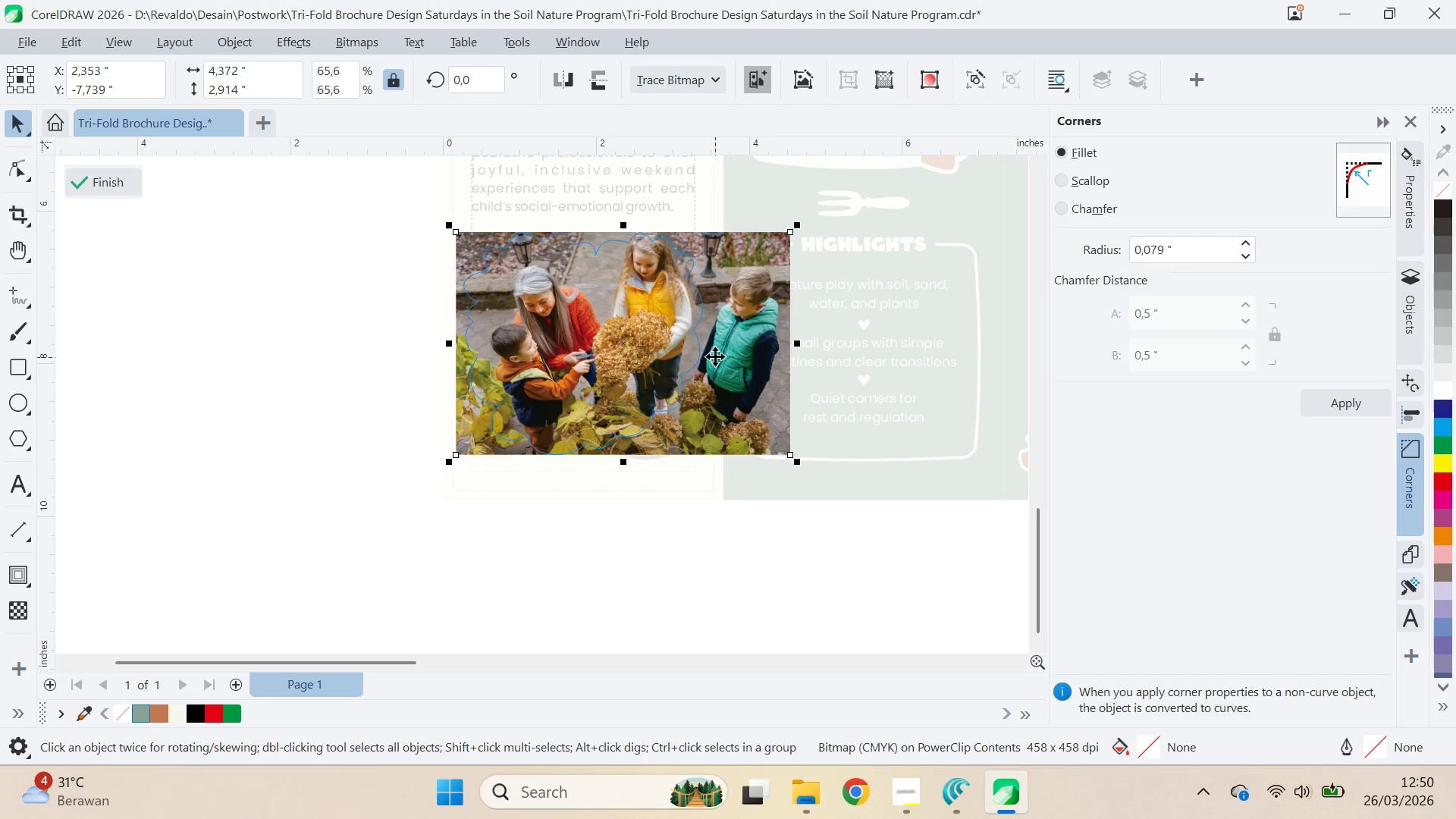 
left_click([117, 171])
 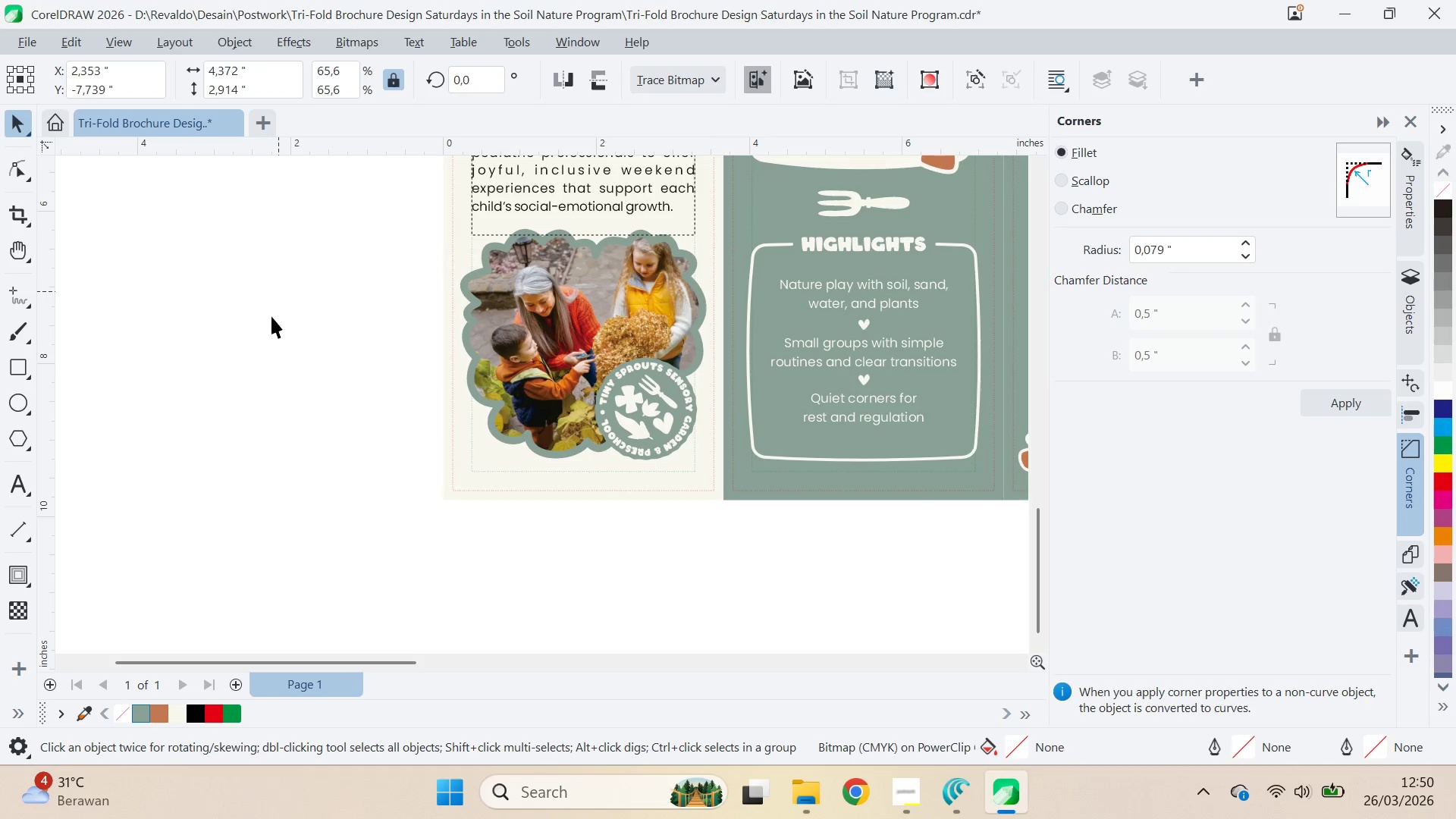 
key(Control+S)
 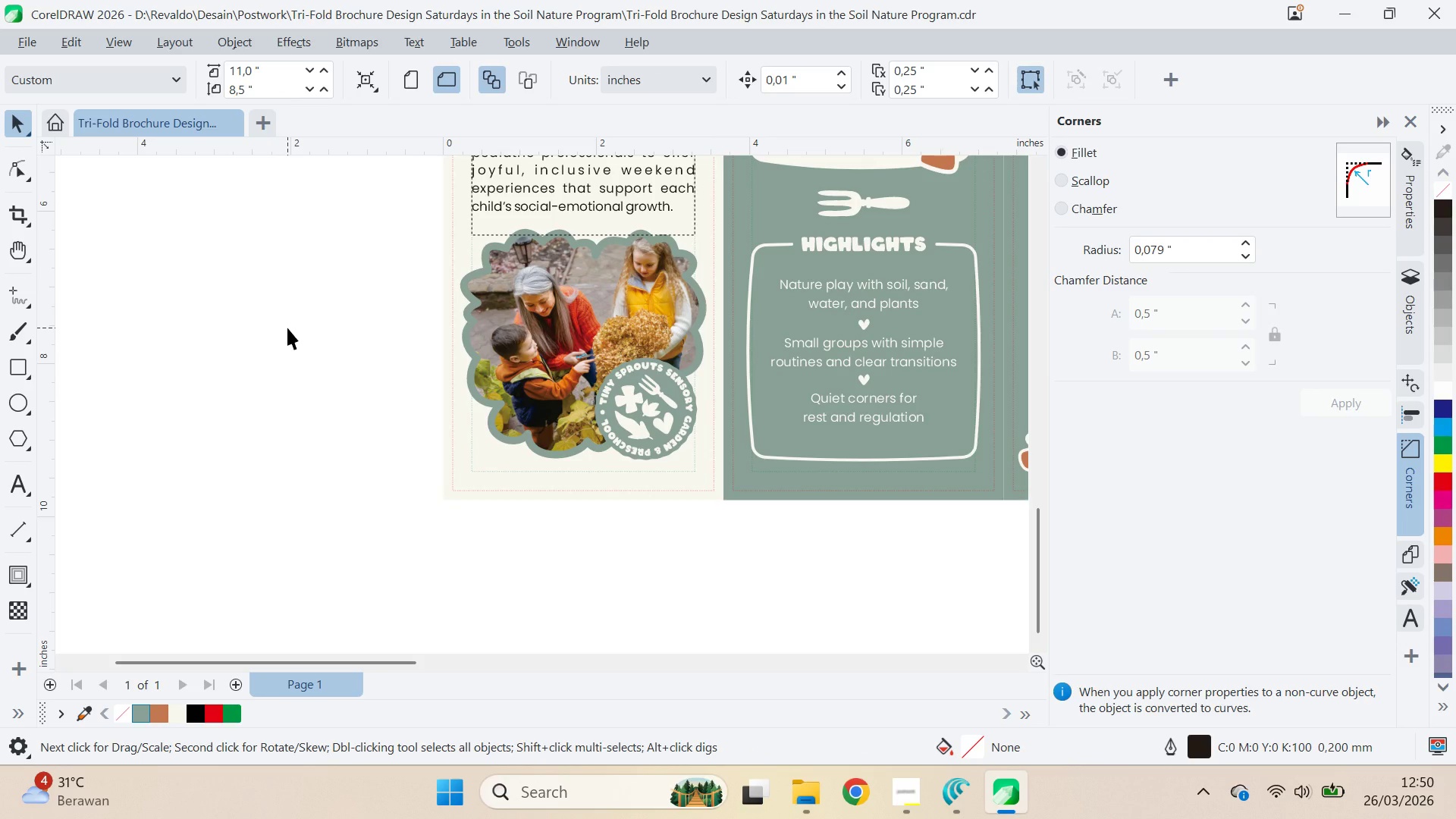 
key(Q)
 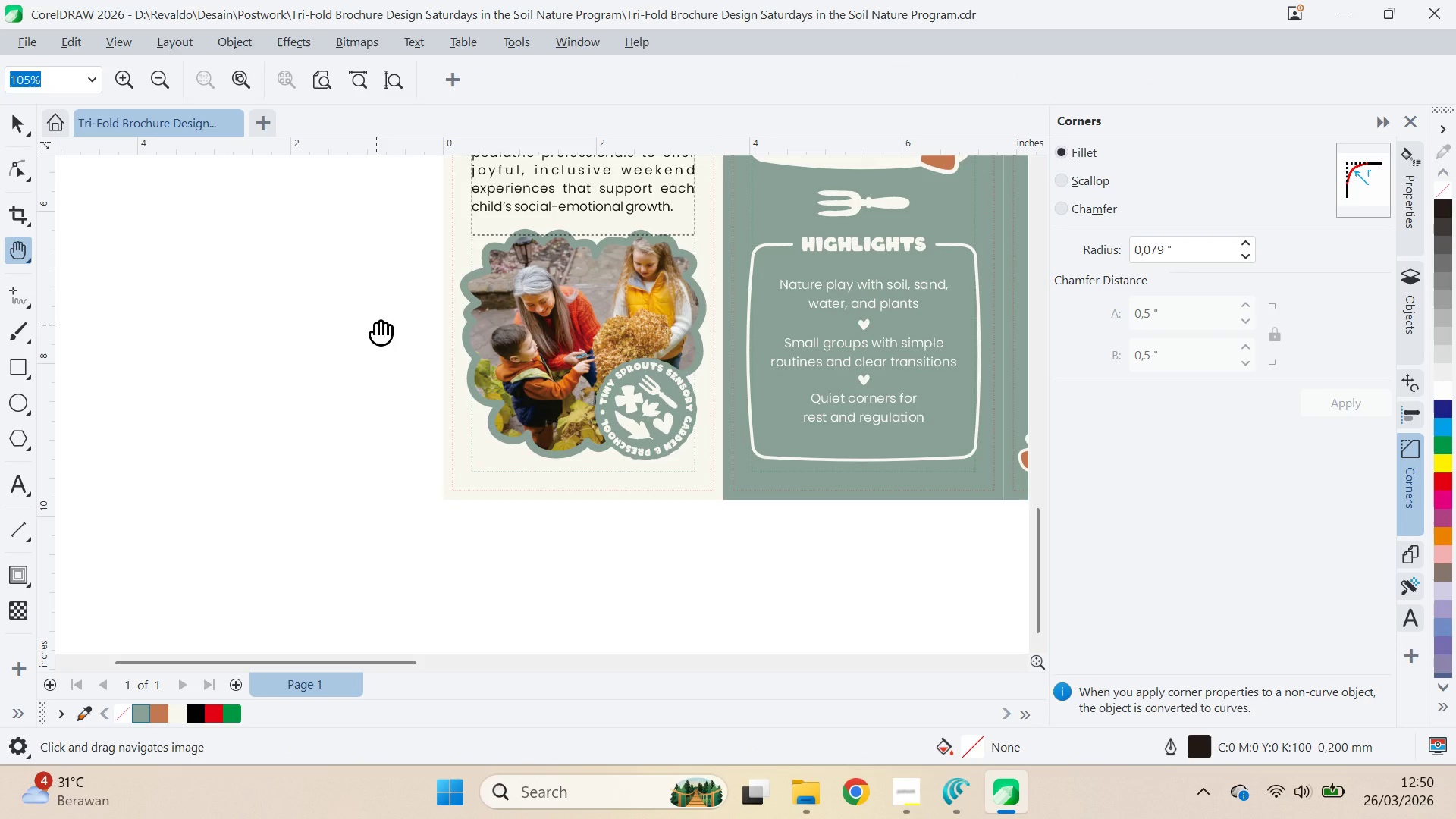 
key(V)
 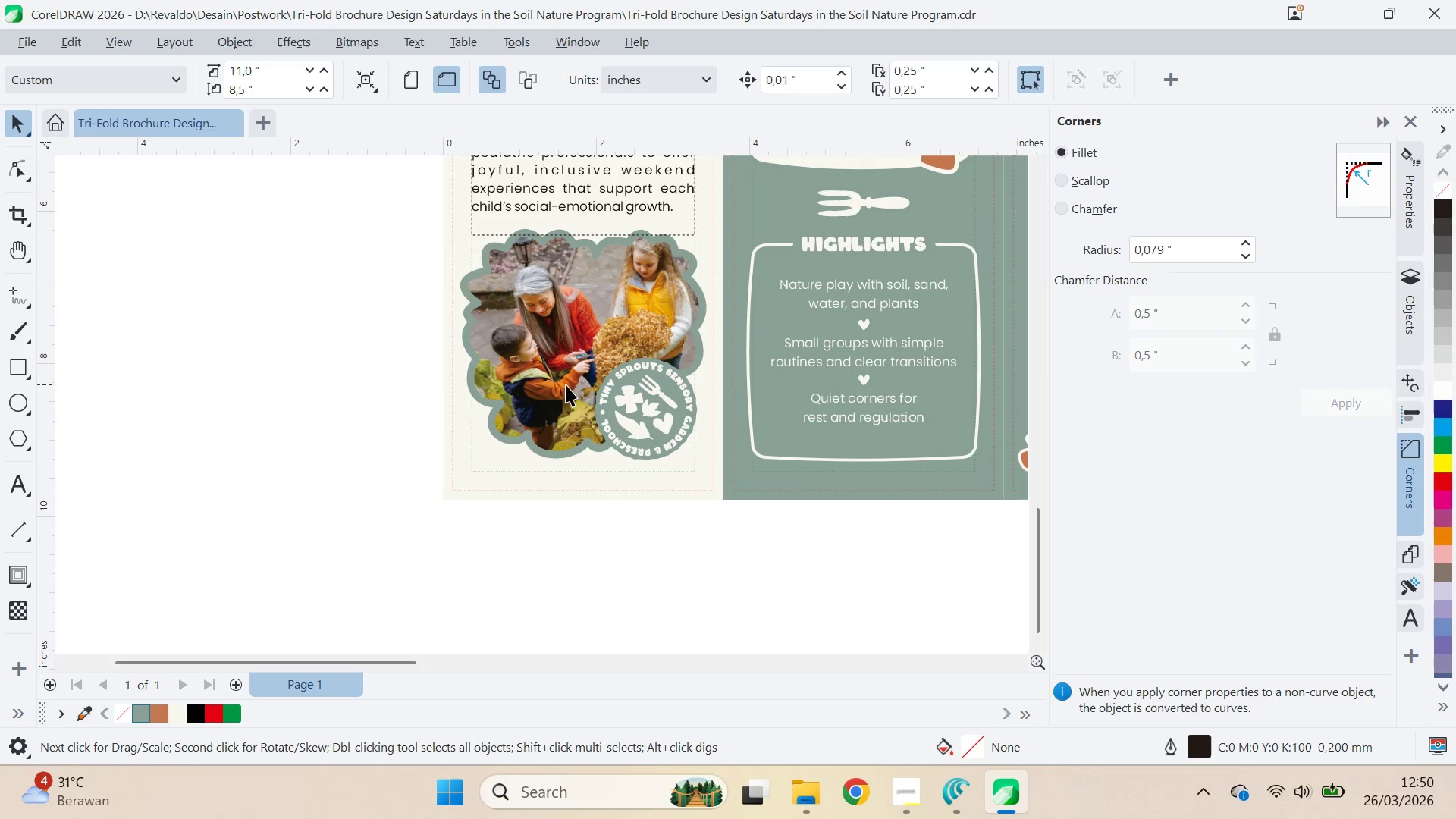 
left_click([566, 384])
 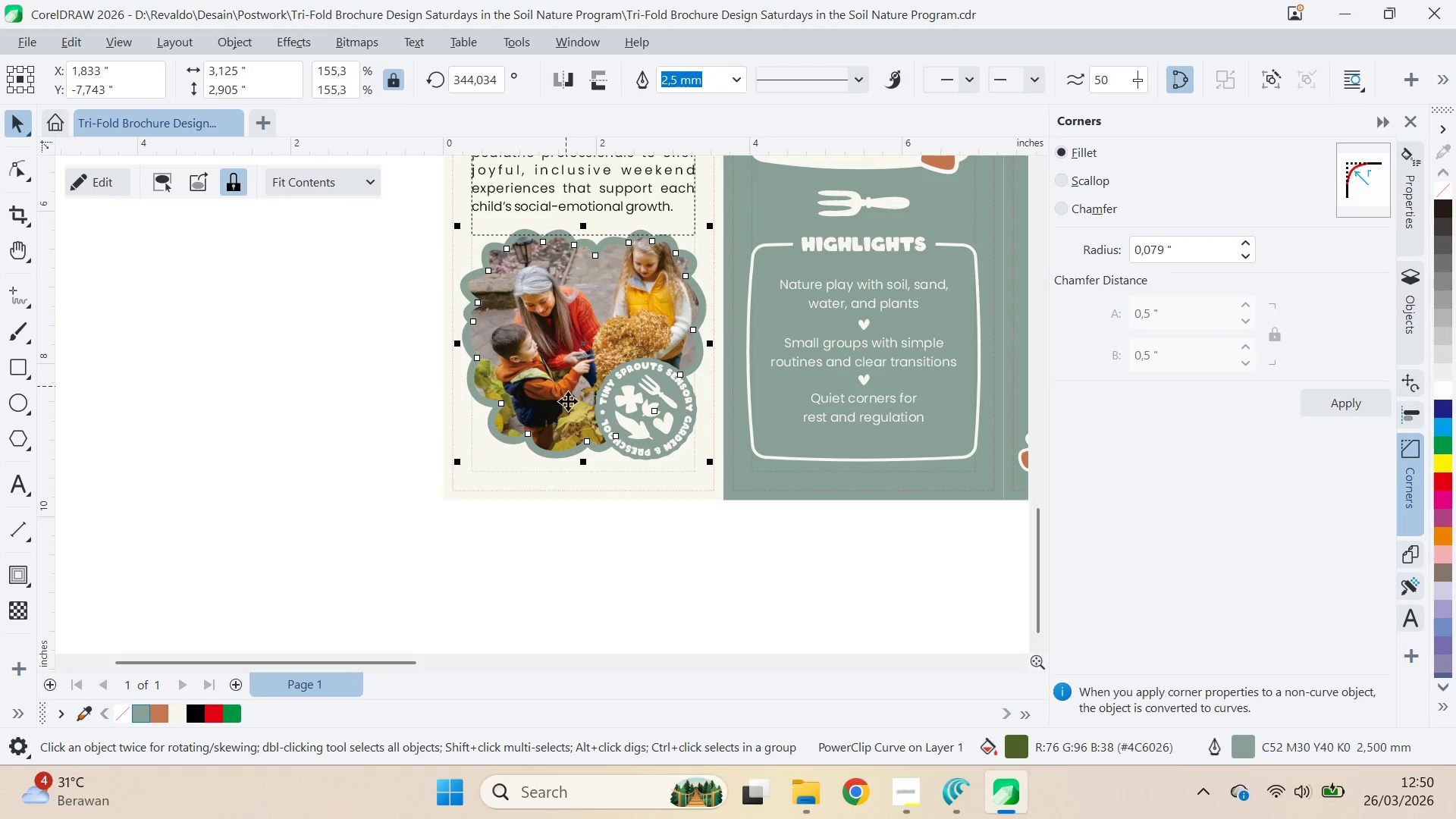 
hold_key(key=ShiftLeft, duration=0.75)
left_click([624, 471])
 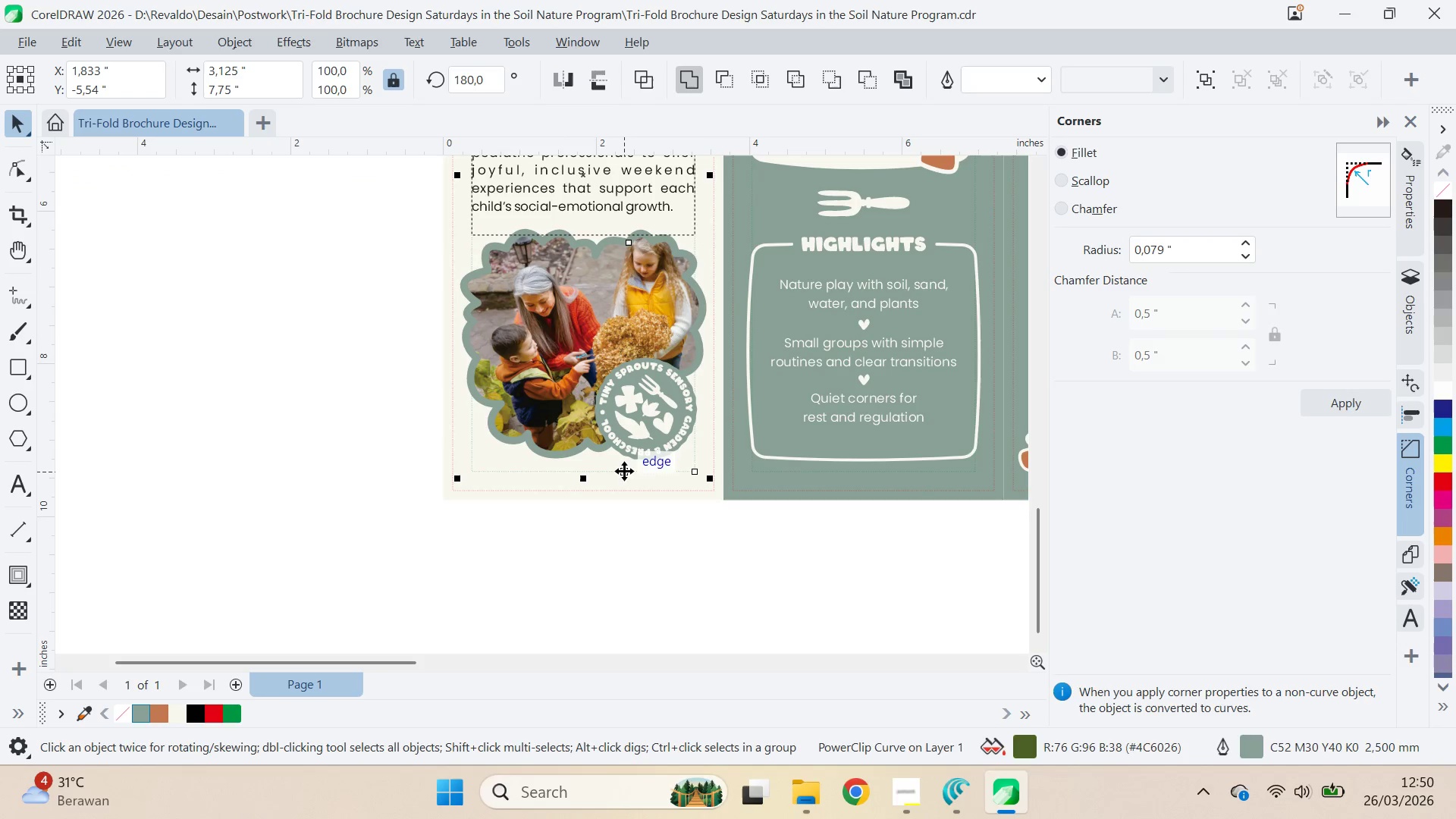 
key(C)
 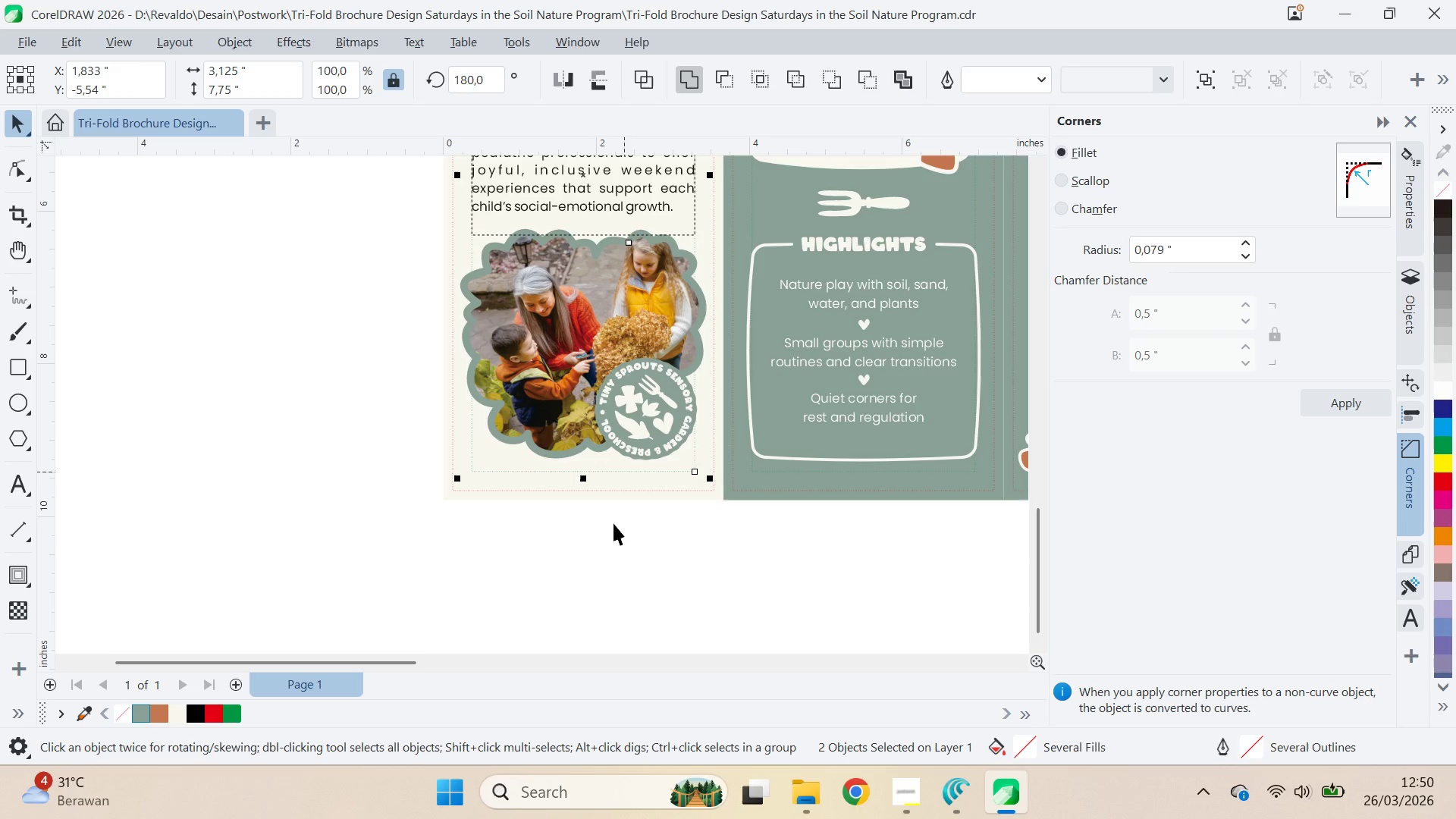 
left_click([613, 526])
 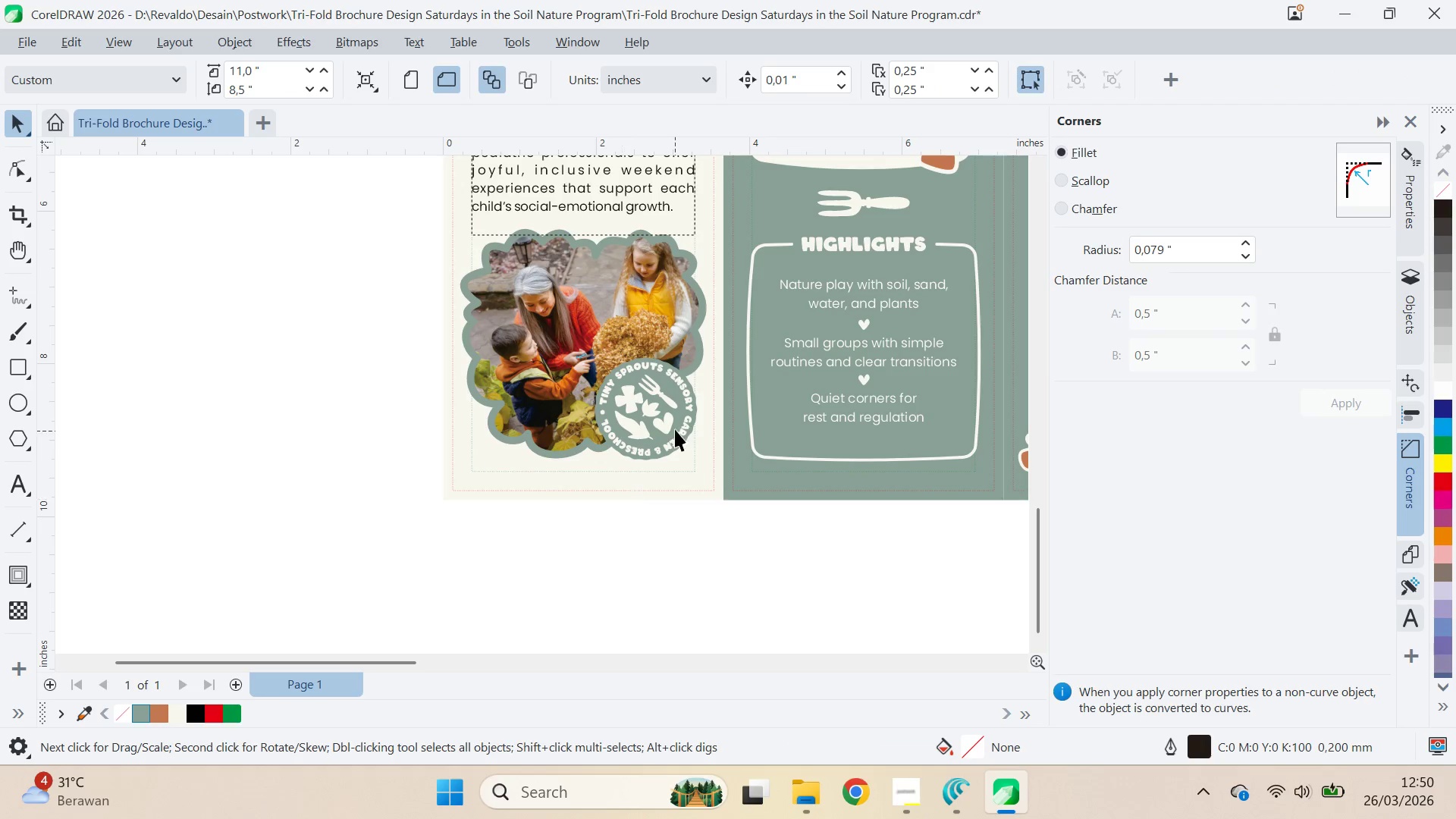 
left_click_drag(start_coordinate=[675, 428], to_coordinate=[693, 493])
 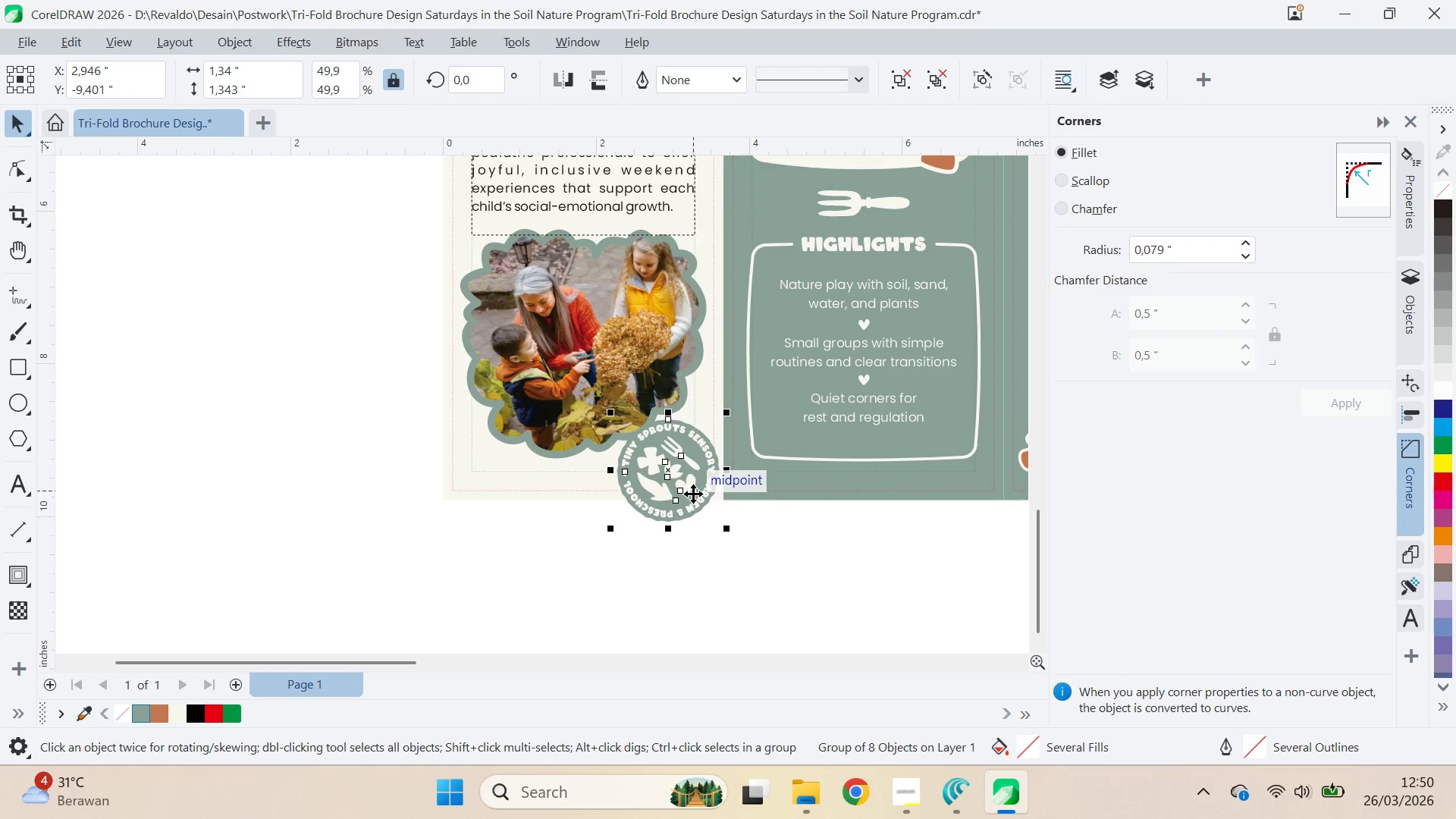 
key(Control+Z)
 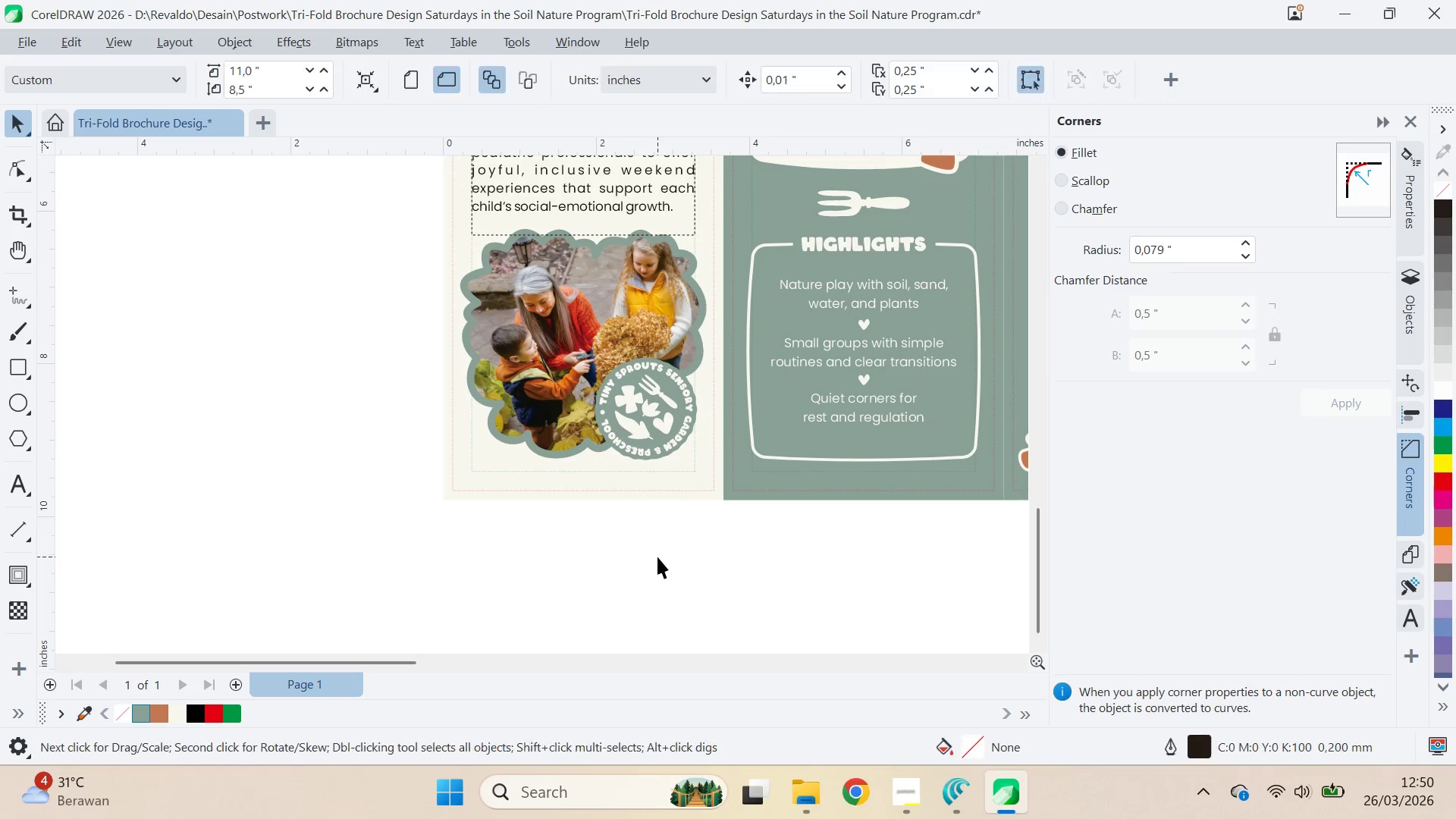 
key(Q)
 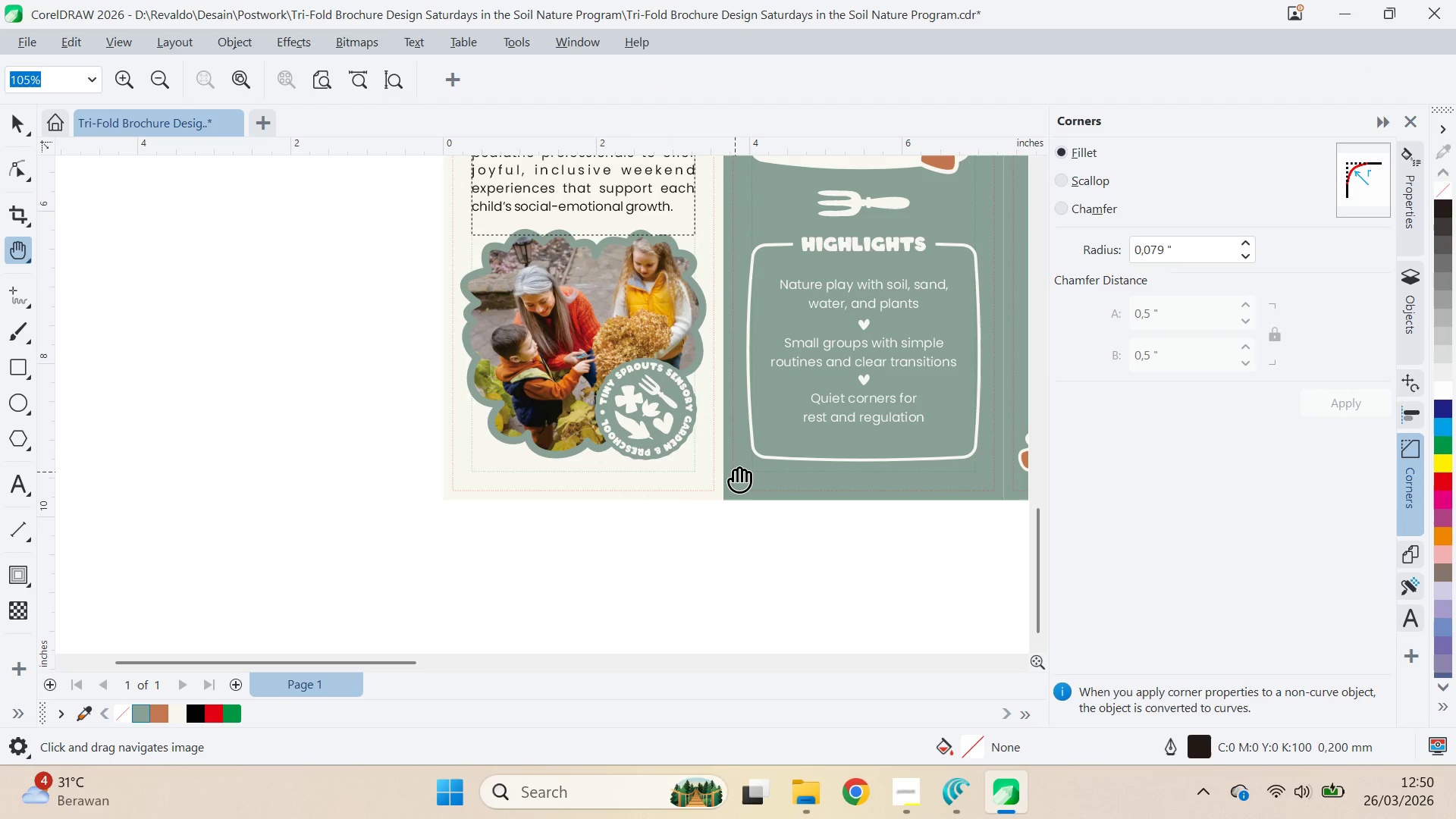 
left_click_drag(start_coordinate=[735, 472], to_coordinate=[668, 497])
 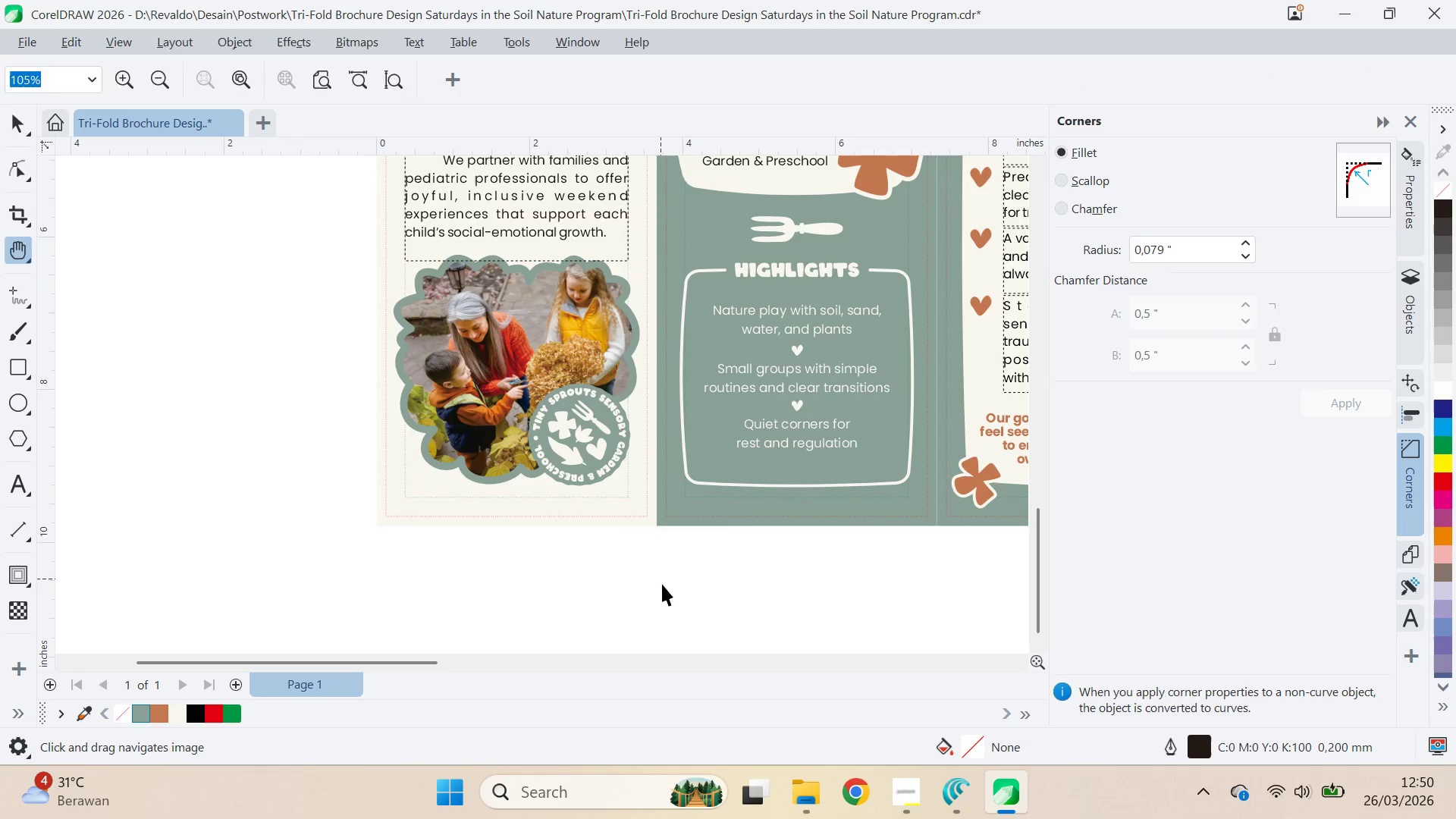 
key(V)
 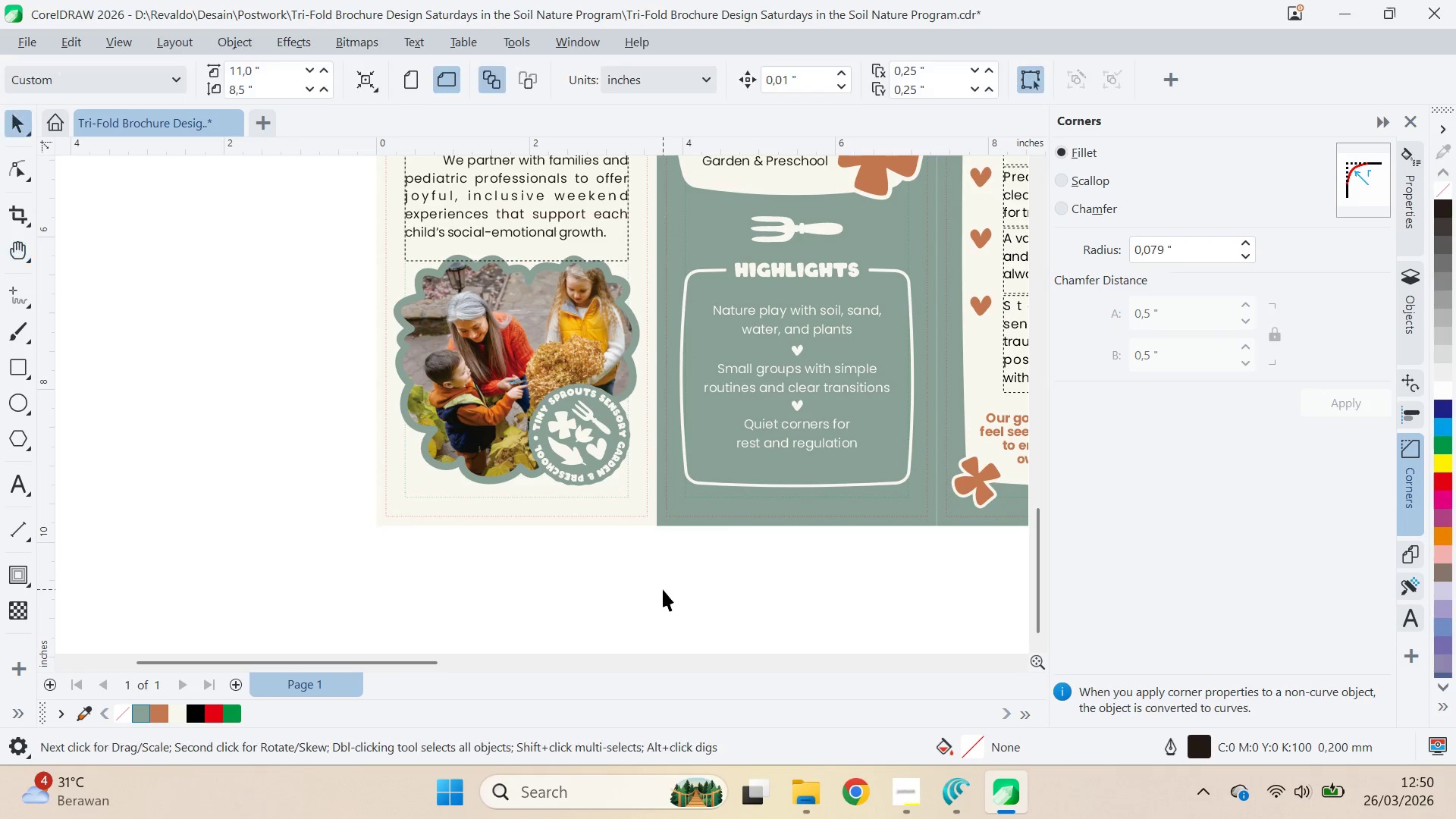 
left_click_drag(start_coordinate=[663, 589], to_coordinate=[654, 574])
 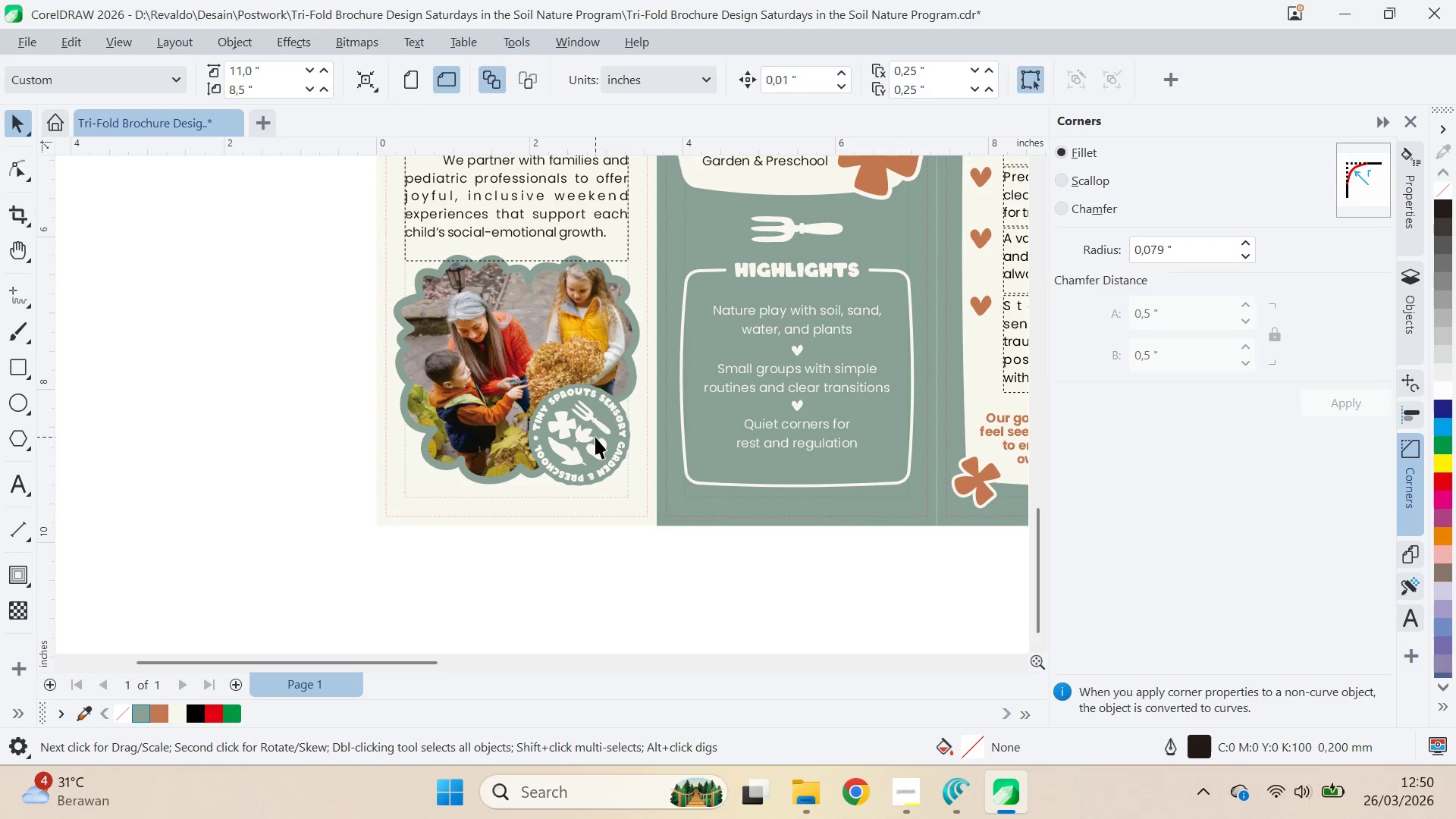 
triple_click([595, 437])
 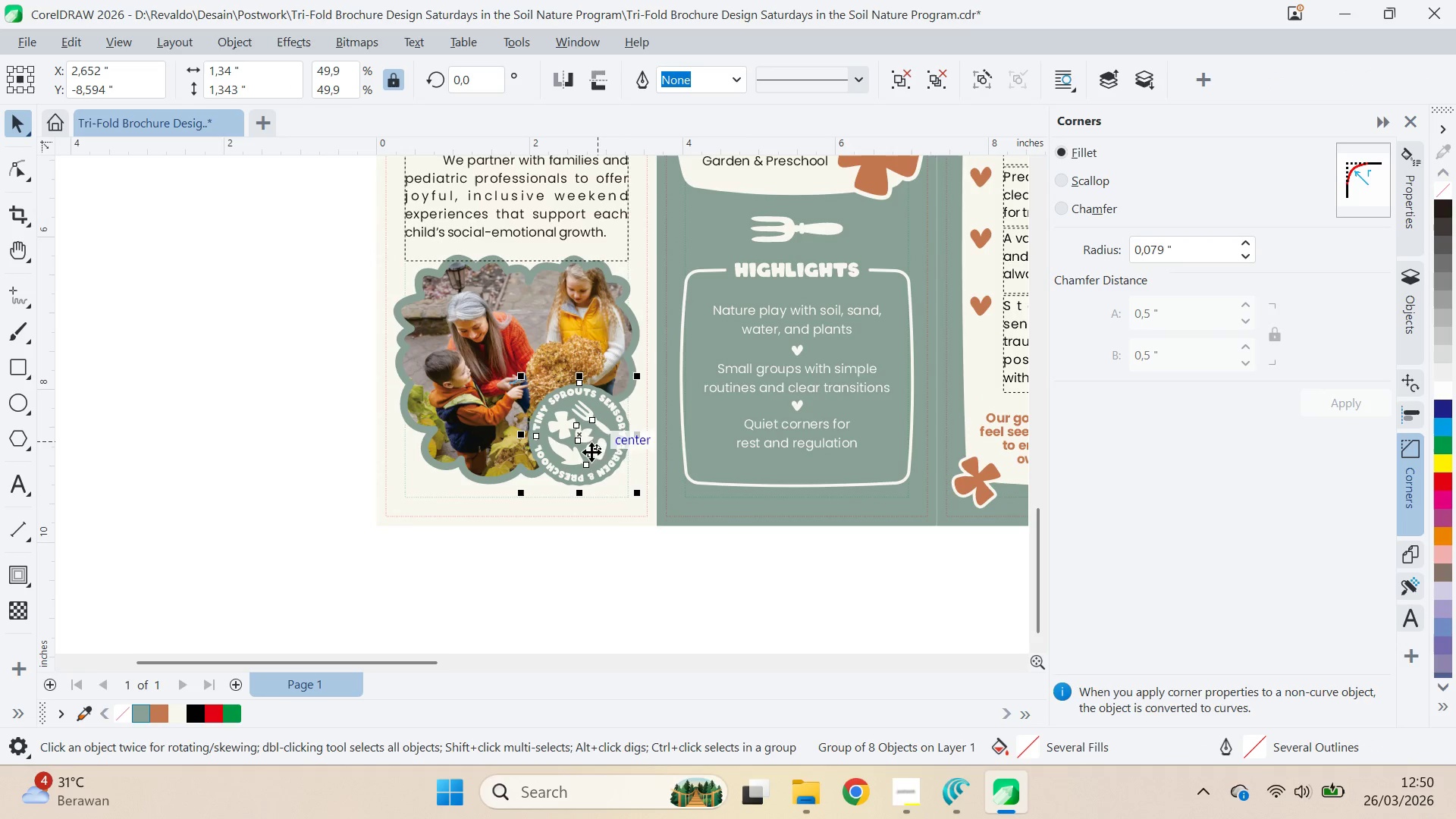 
hold_key(key=ShiftLeft, duration=1.08)
left_click([459, 485])
 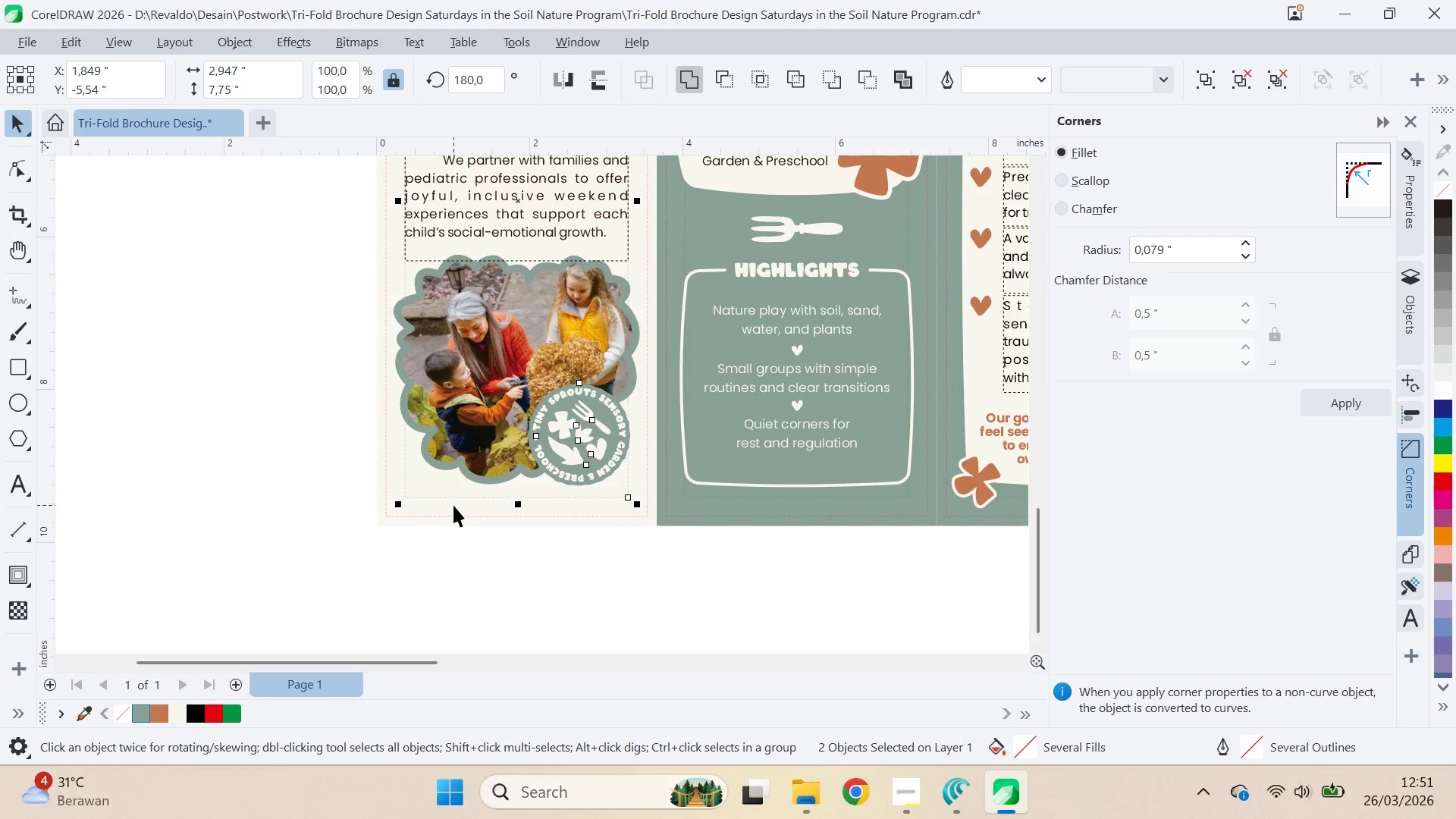 
type(rqv)
 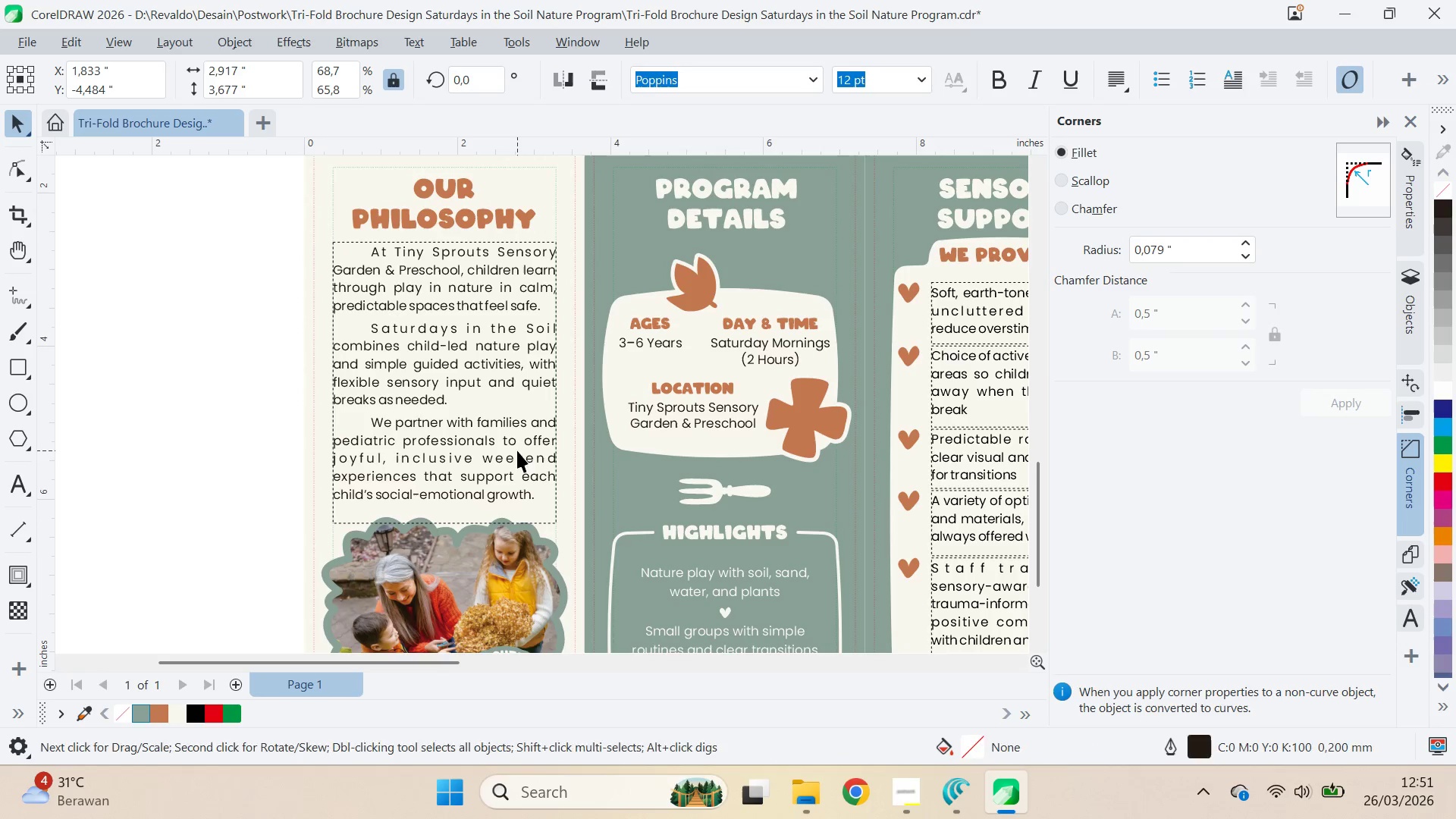 
left_click_drag(start_coordinate=[785, 334], to_coordinate=[726, 438])
 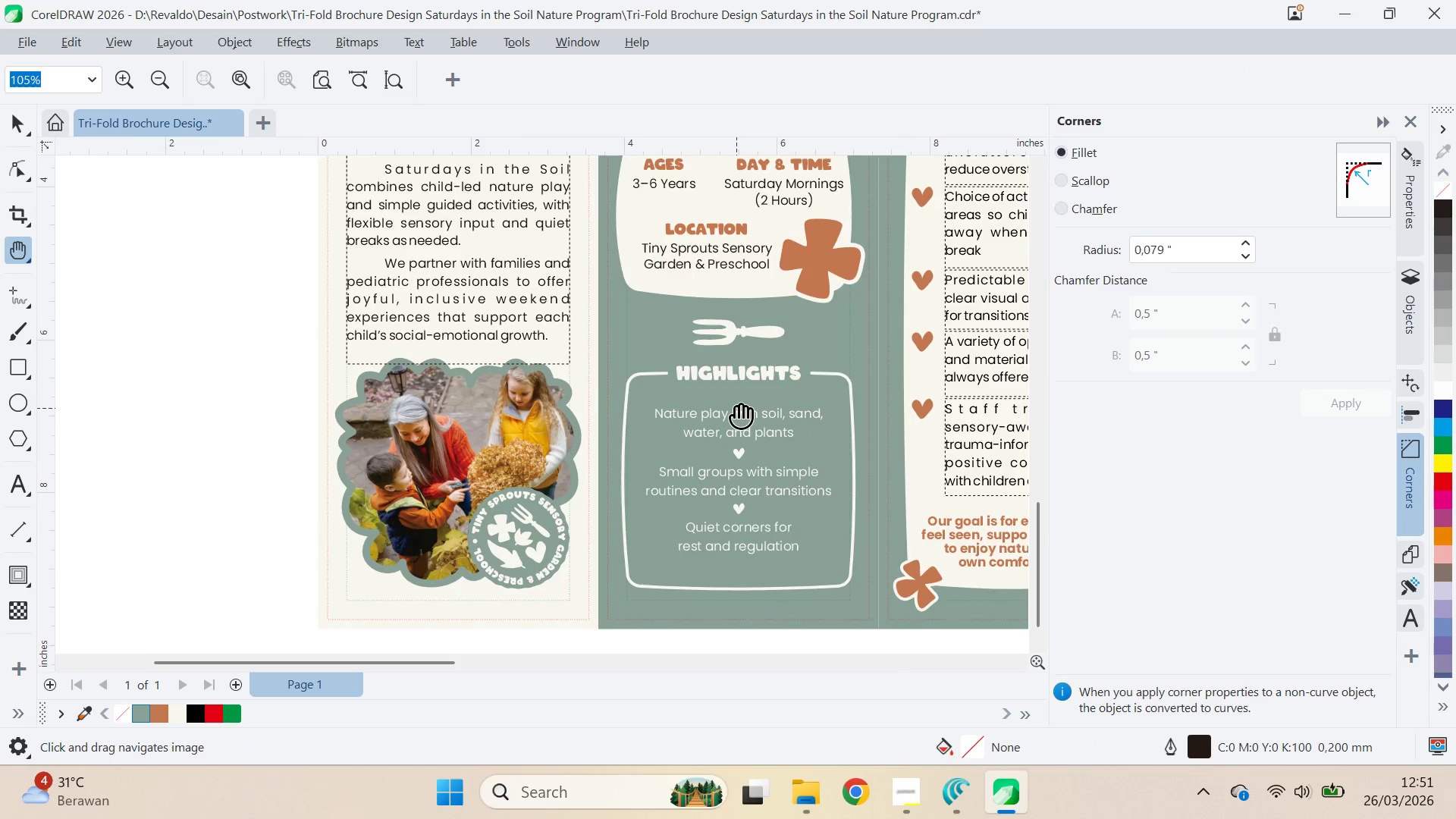 
left_click_drag(start_coordinate=[736, 408], to_coordinate=[704, 528])
 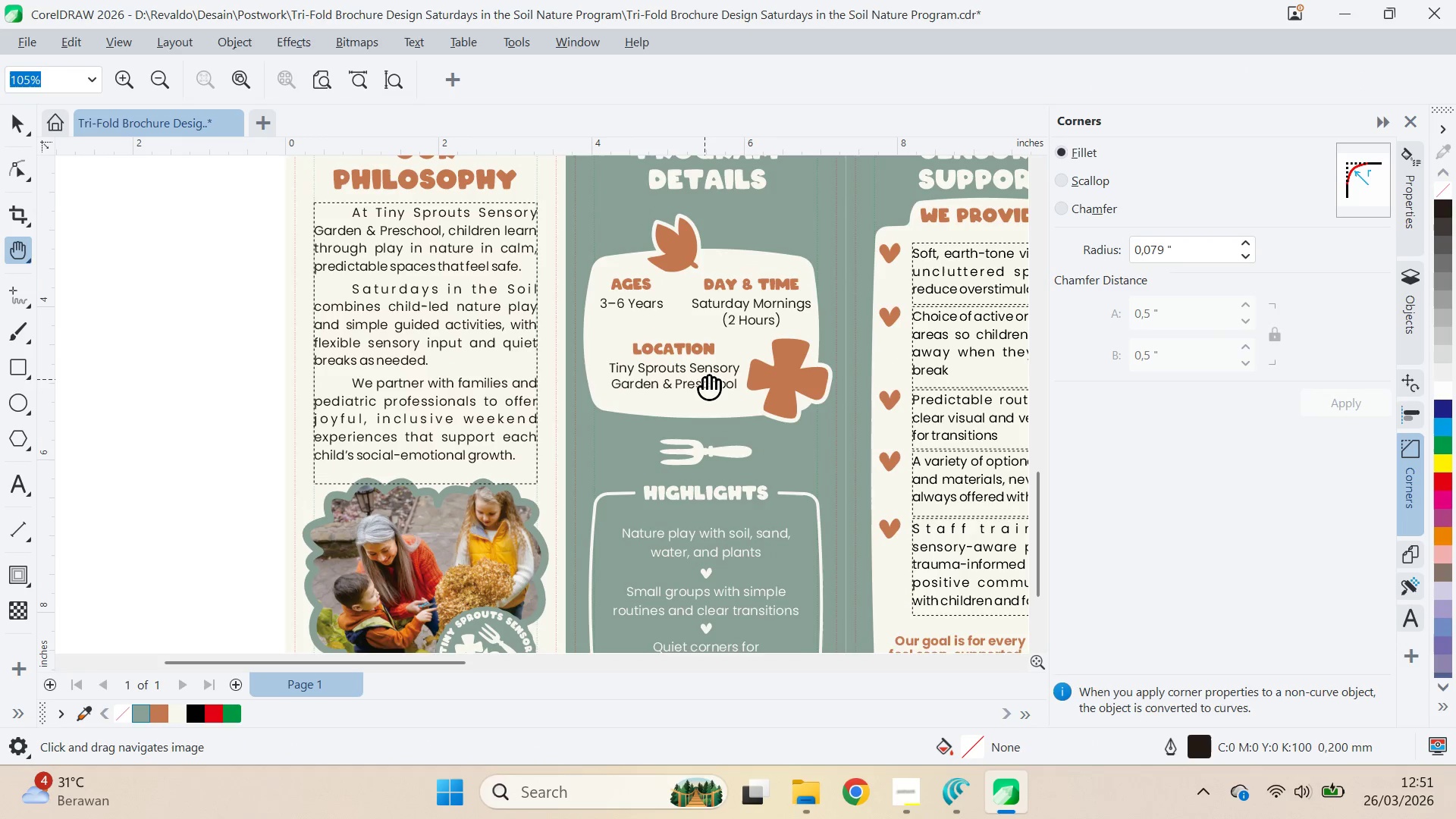 
left_click_drag(start_coordinate=[705, 381], to_coordinate=[724, 421])
 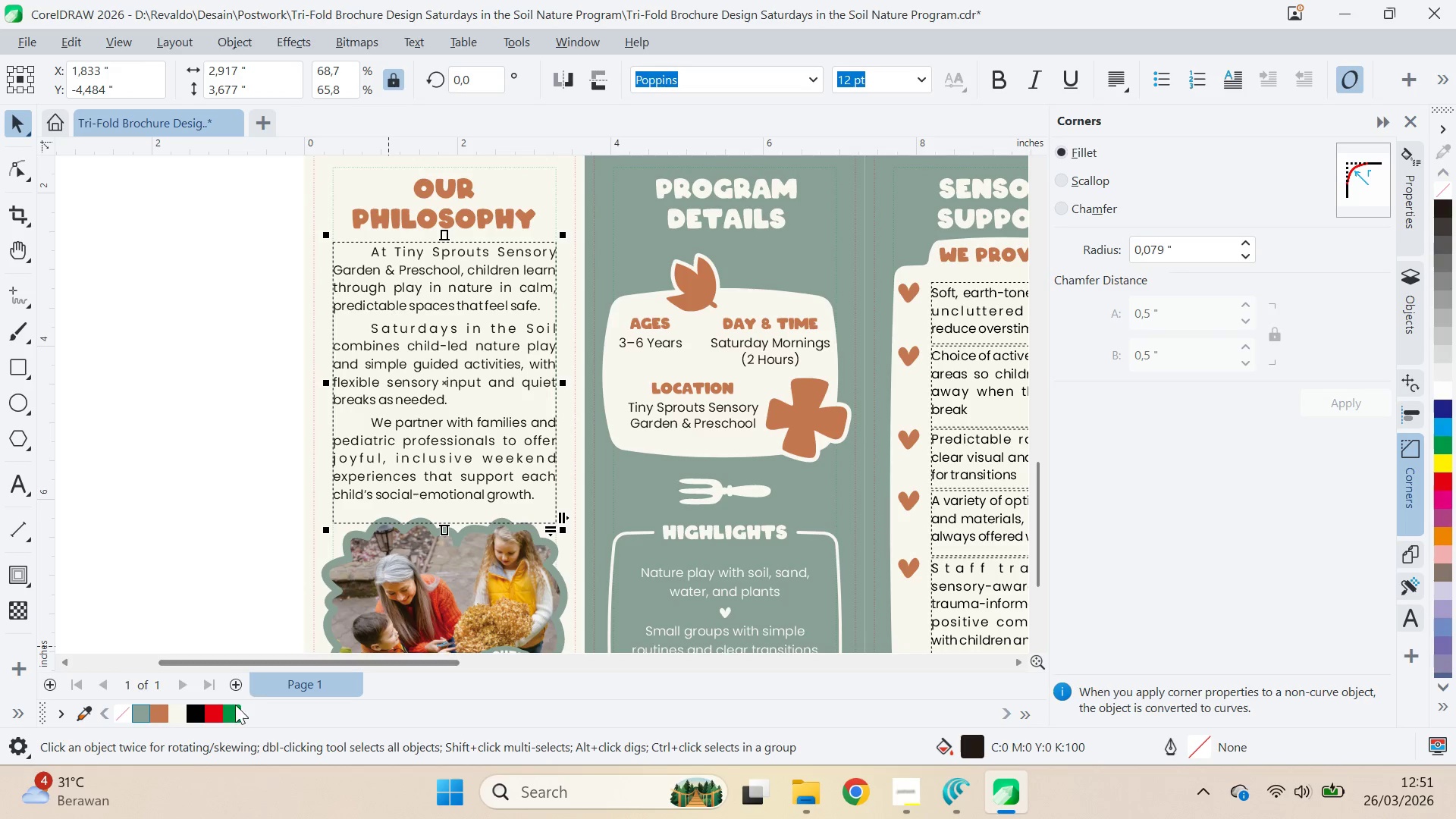 
left_click([192, 716])
 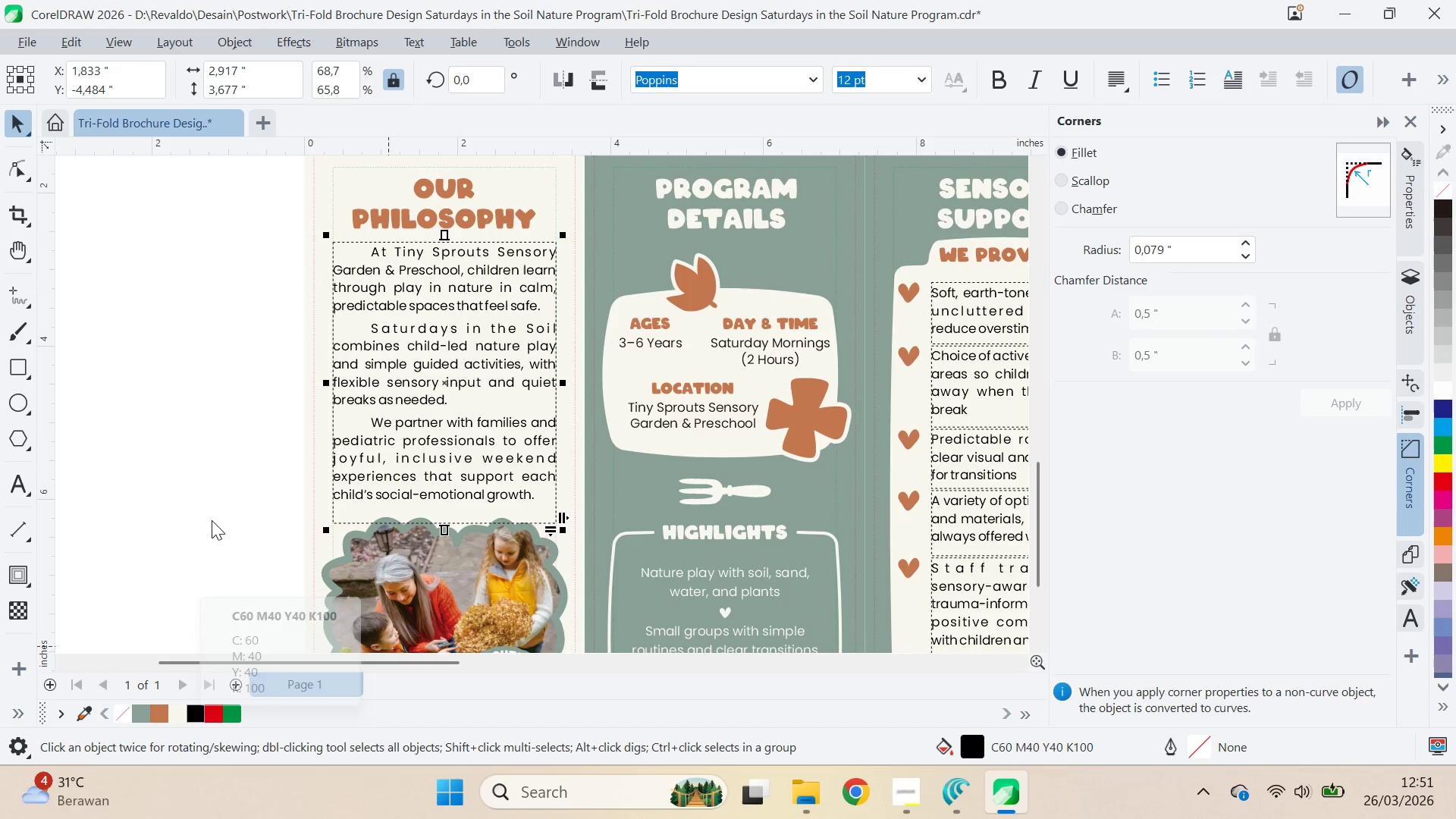 
key(Control+ControlLeft)
 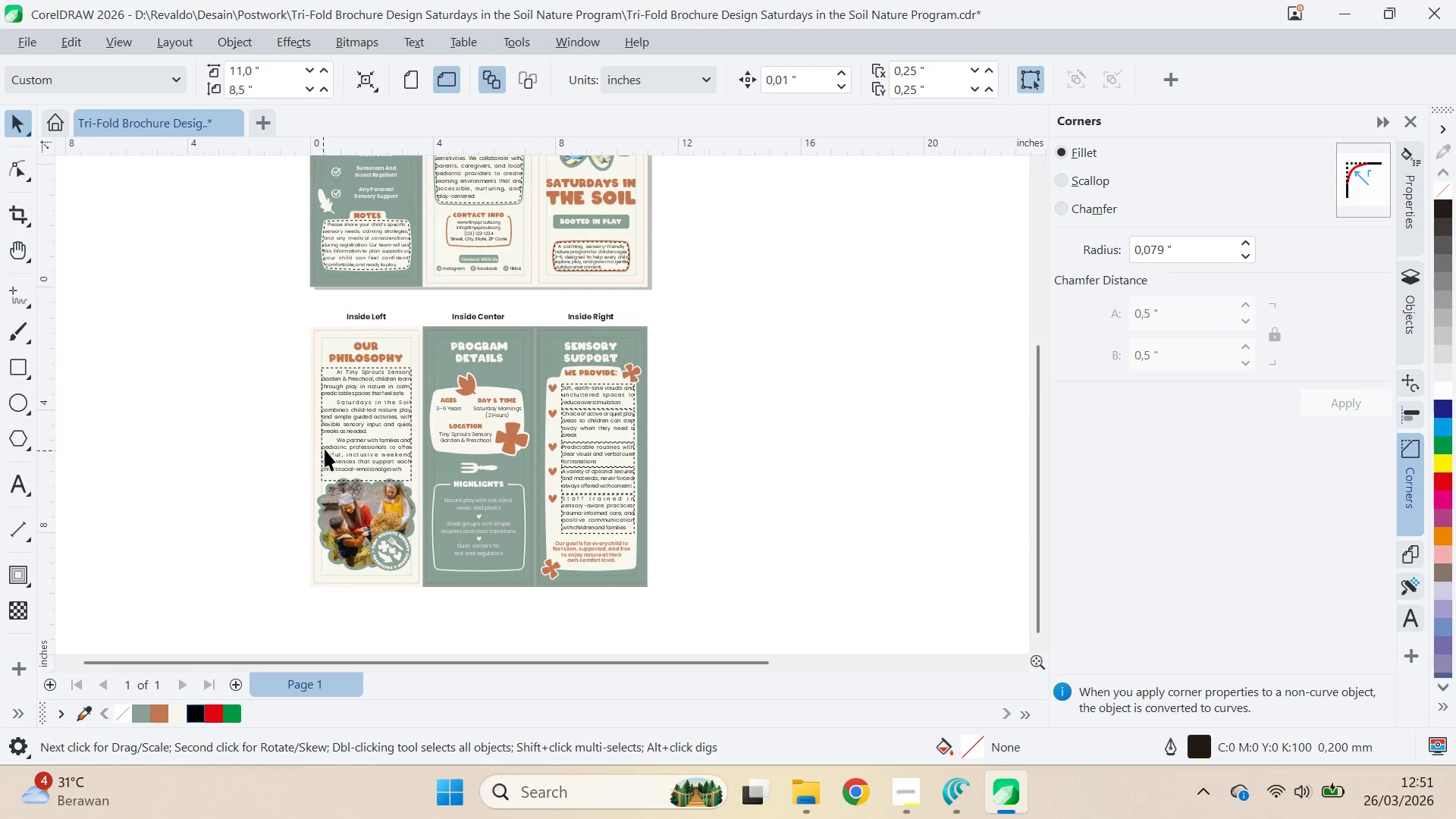 
key(Control+S)
 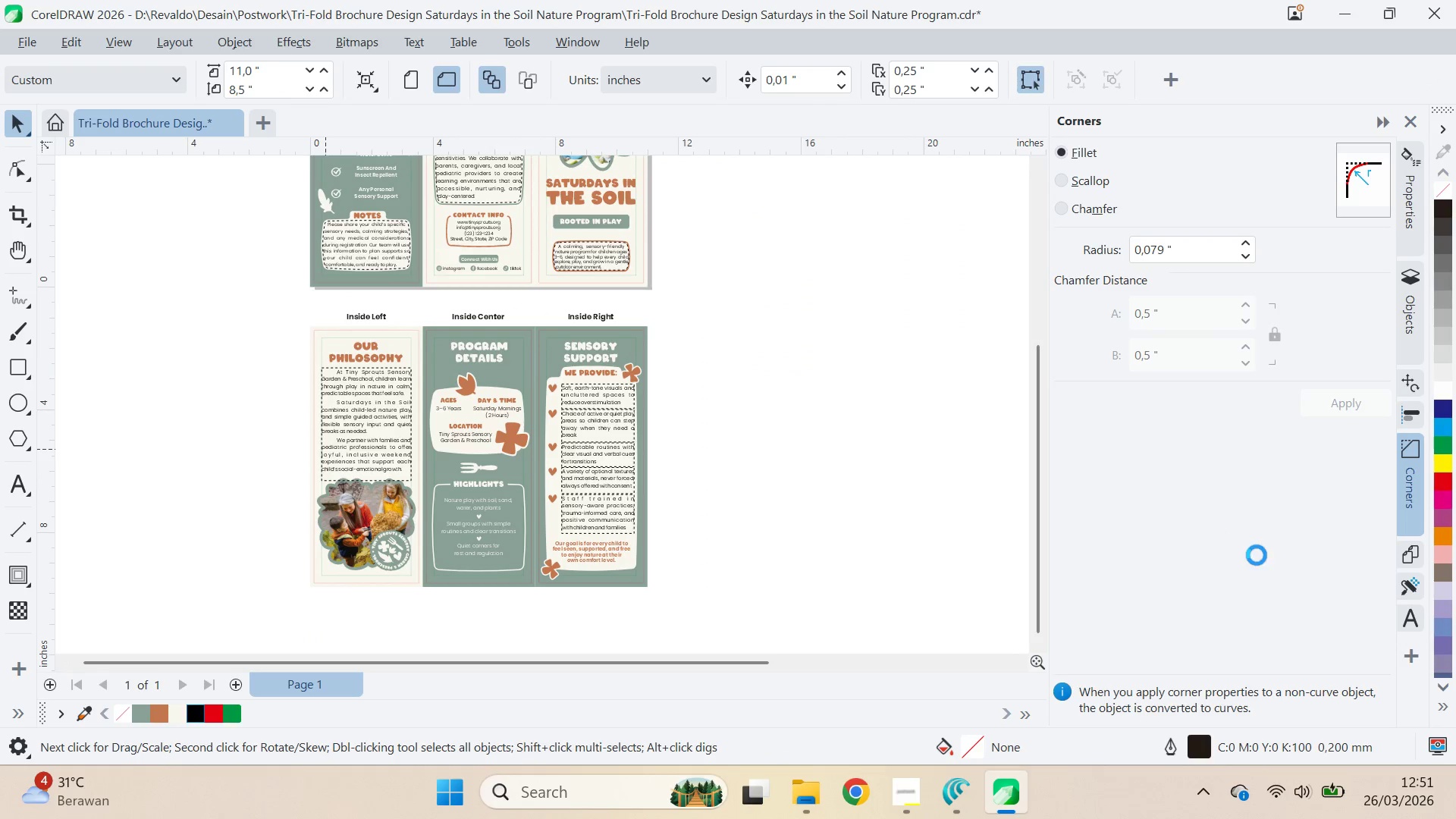 
scroll: coordinate [323, 448], scroll_direction: down, amount: 7.0
 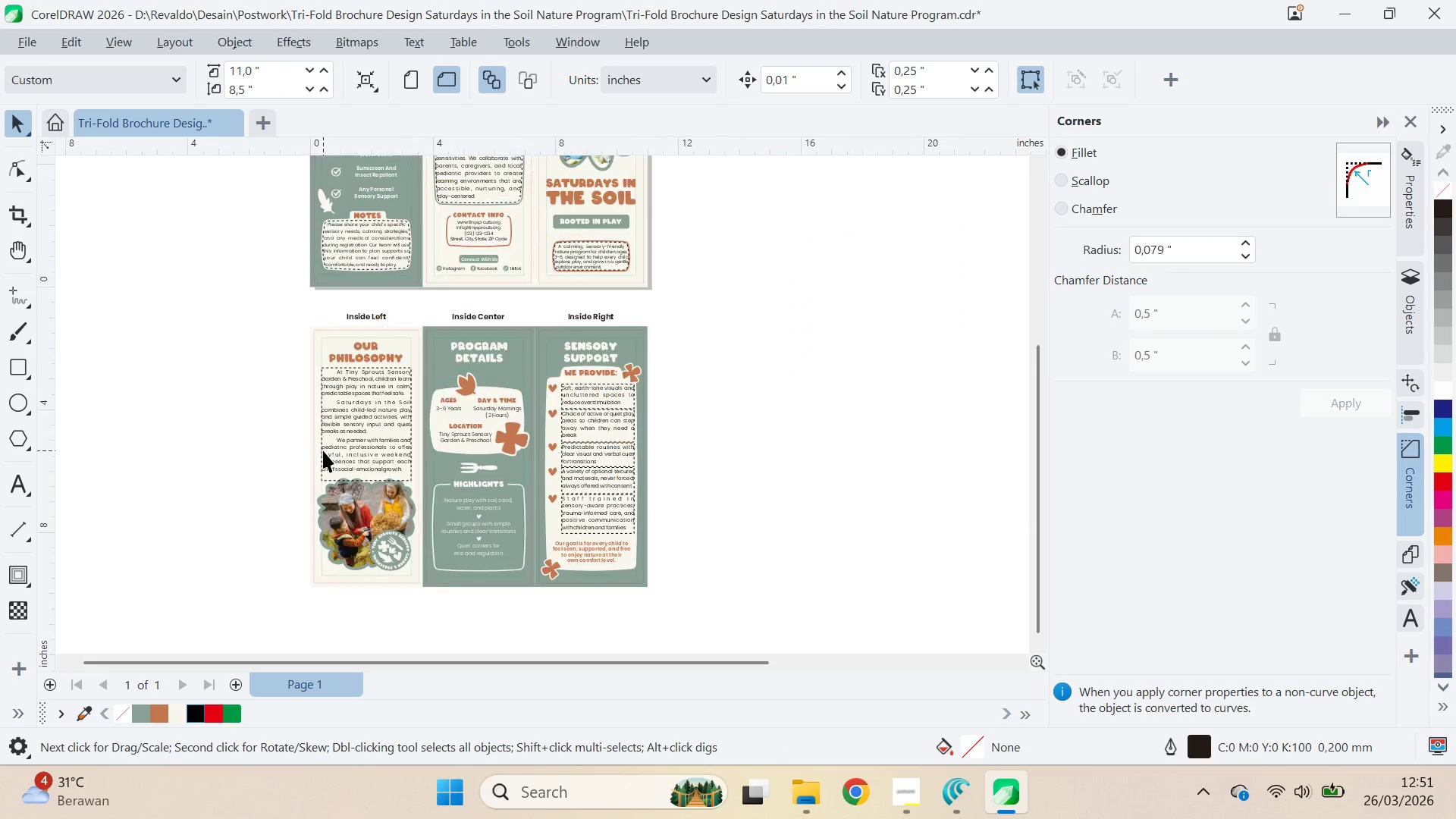 
key(Control+F)
 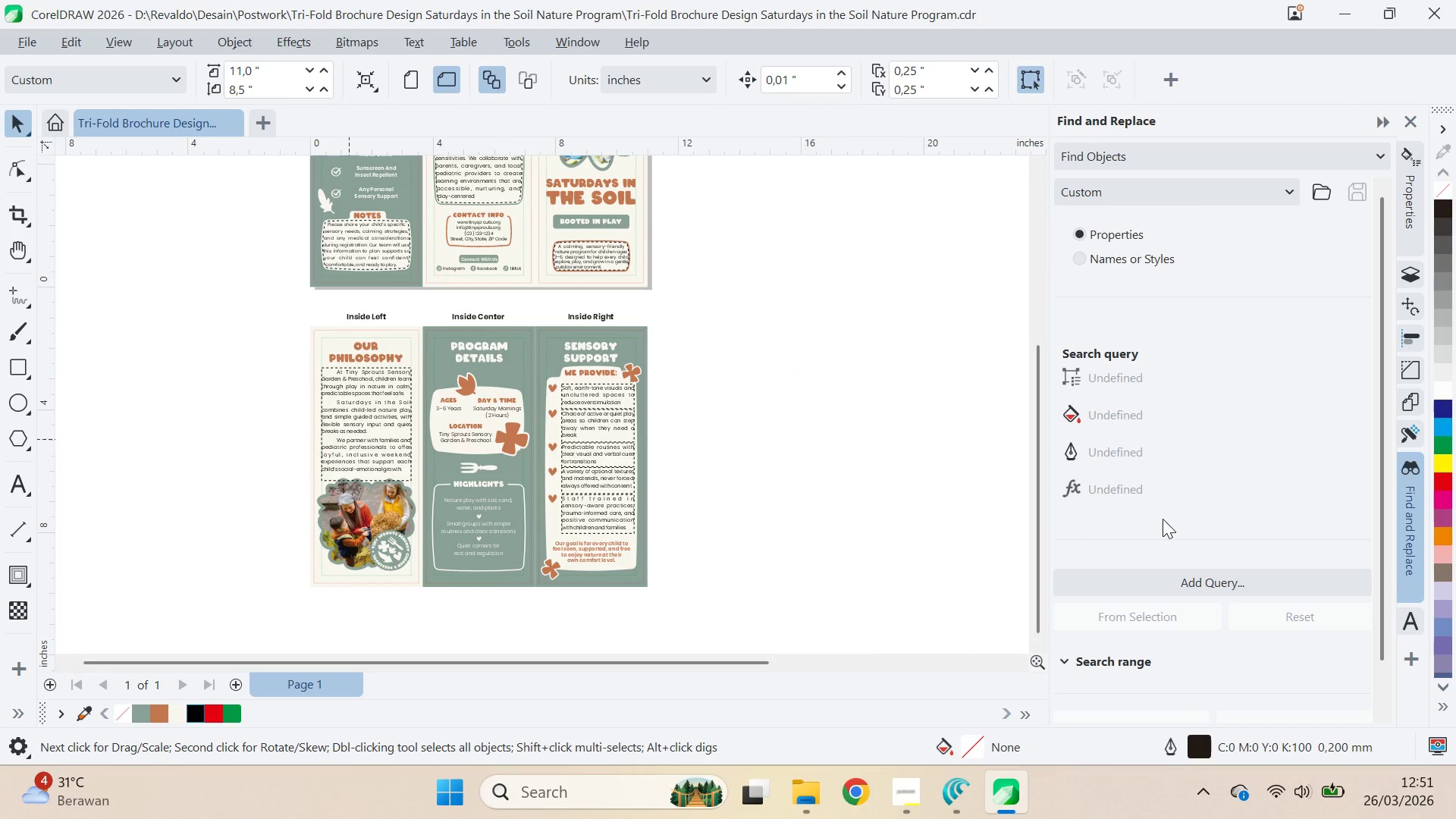 
double_click([1201, 165])
 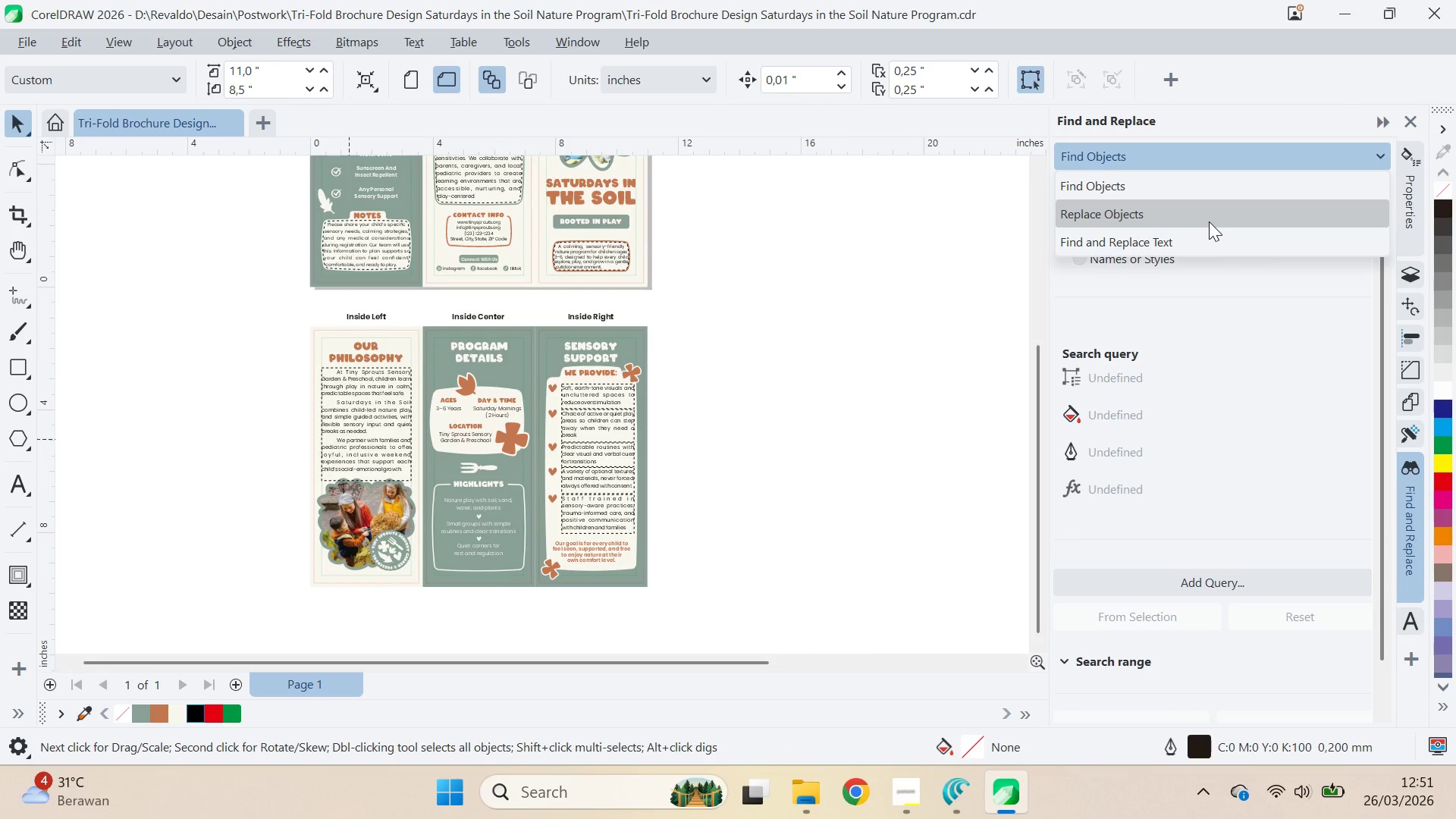 
left_click([1210, 220])
 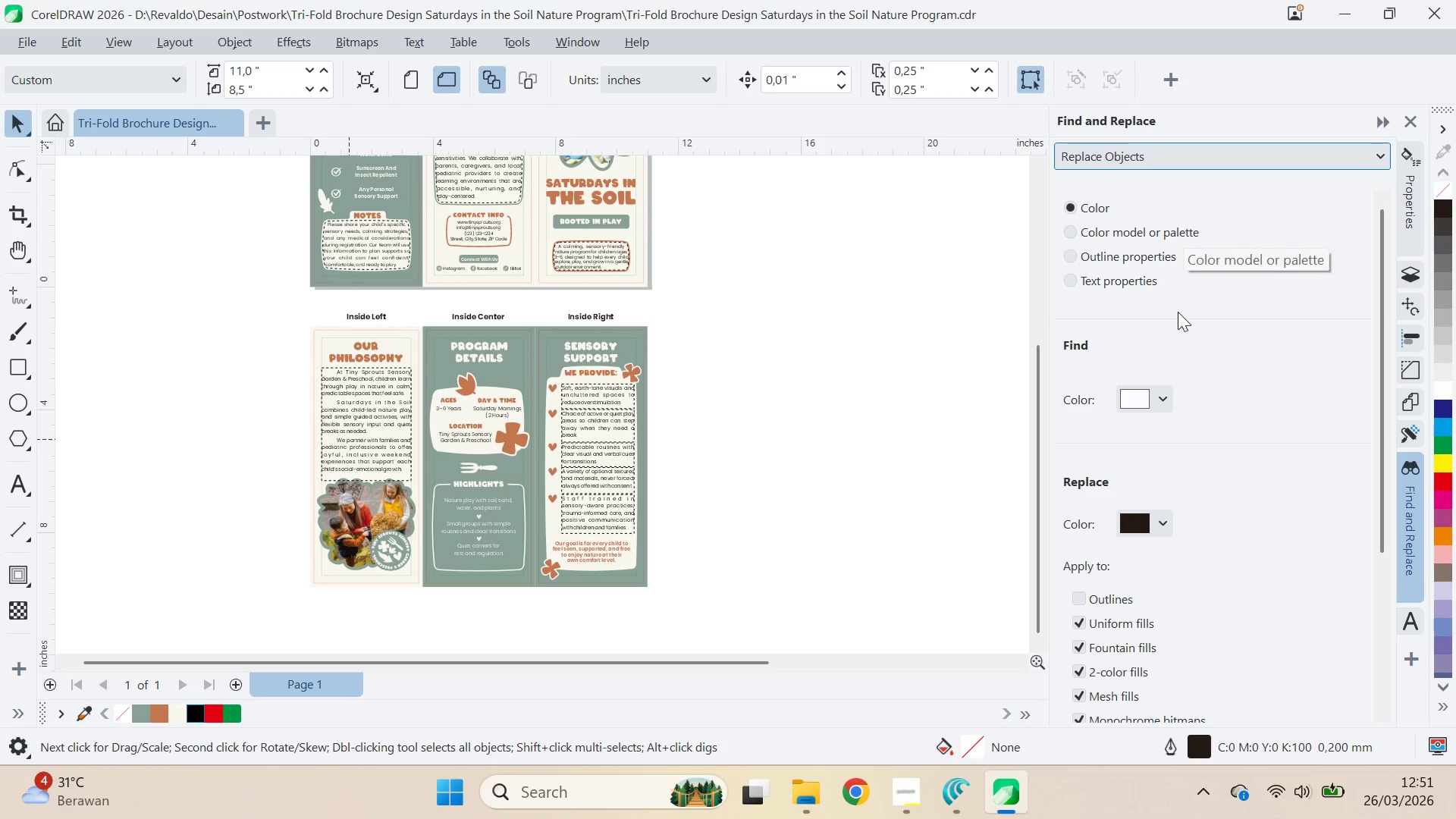 
left_click([1175, 396])
 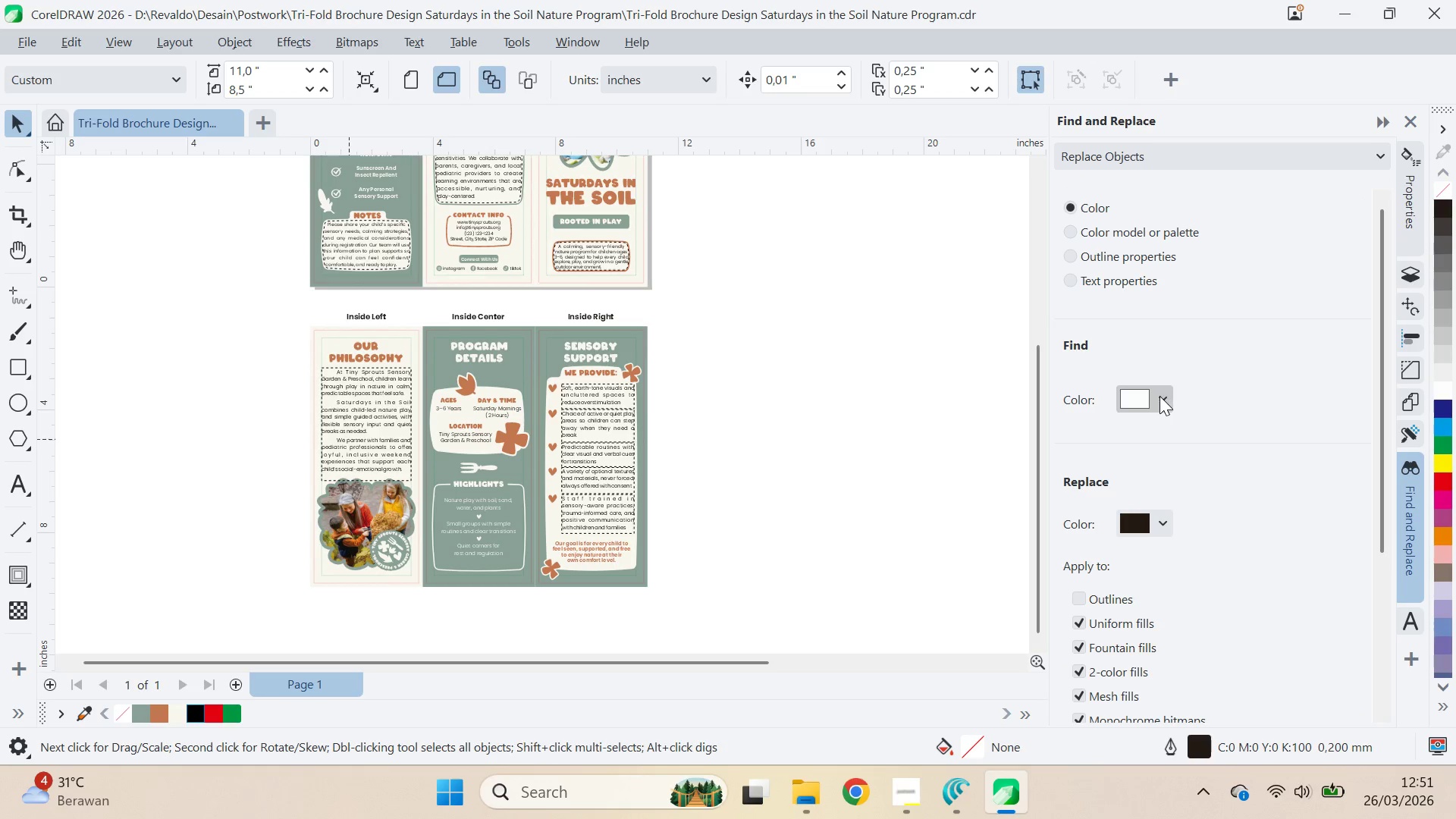 
left_click([1159, 396])
 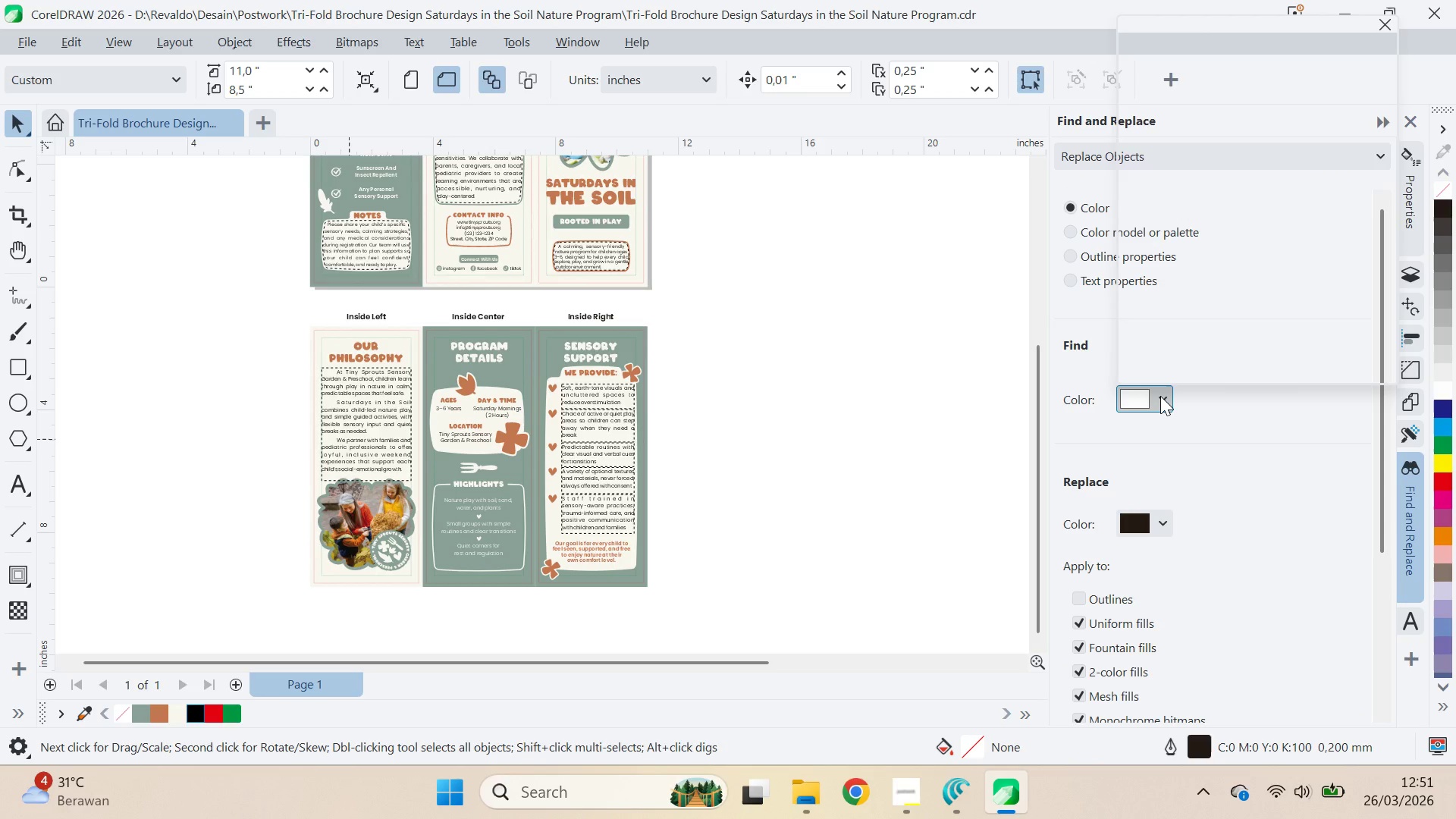 
mouse_move([1175, 380])
 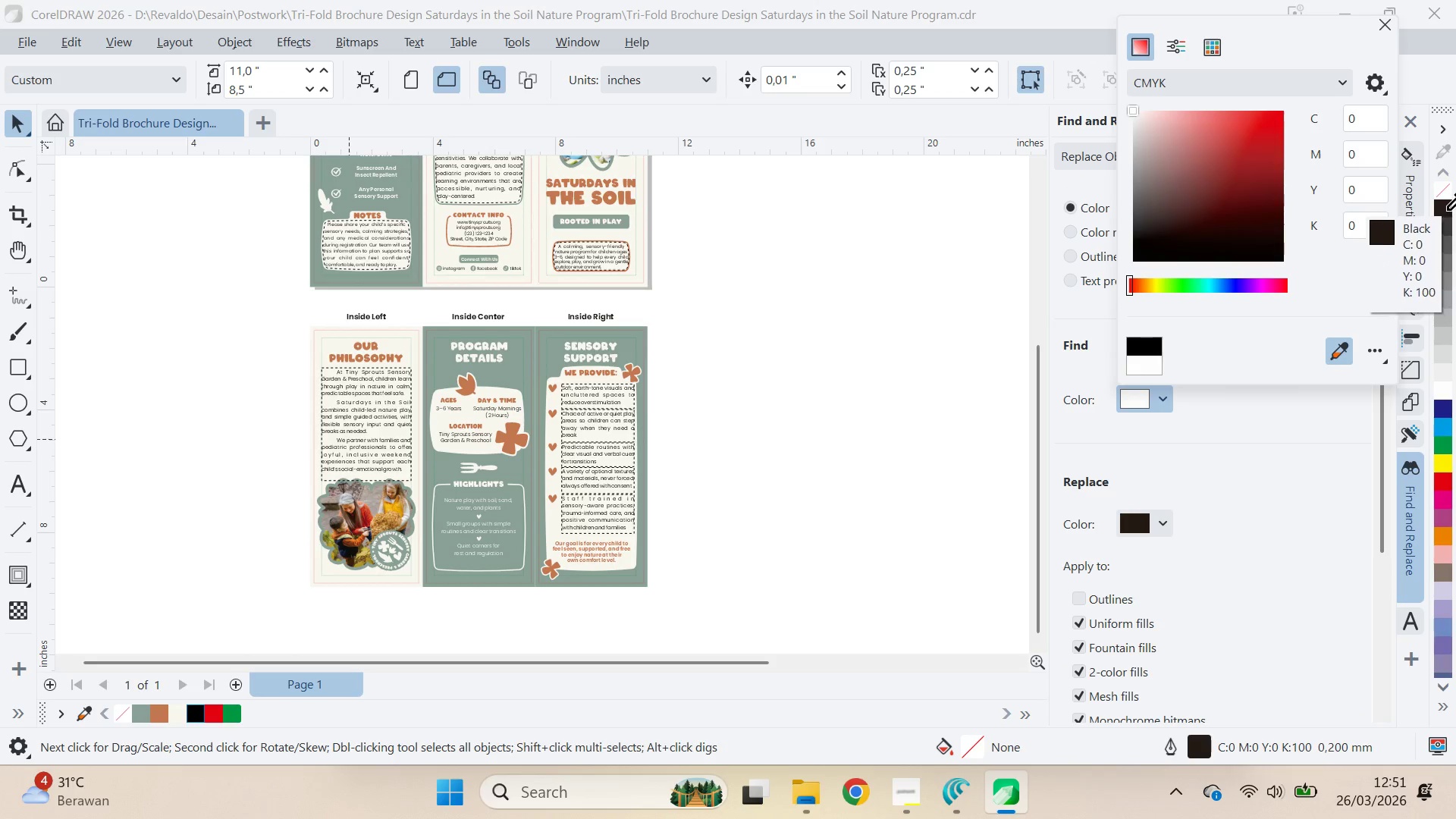 
left_click([1447, 209])
 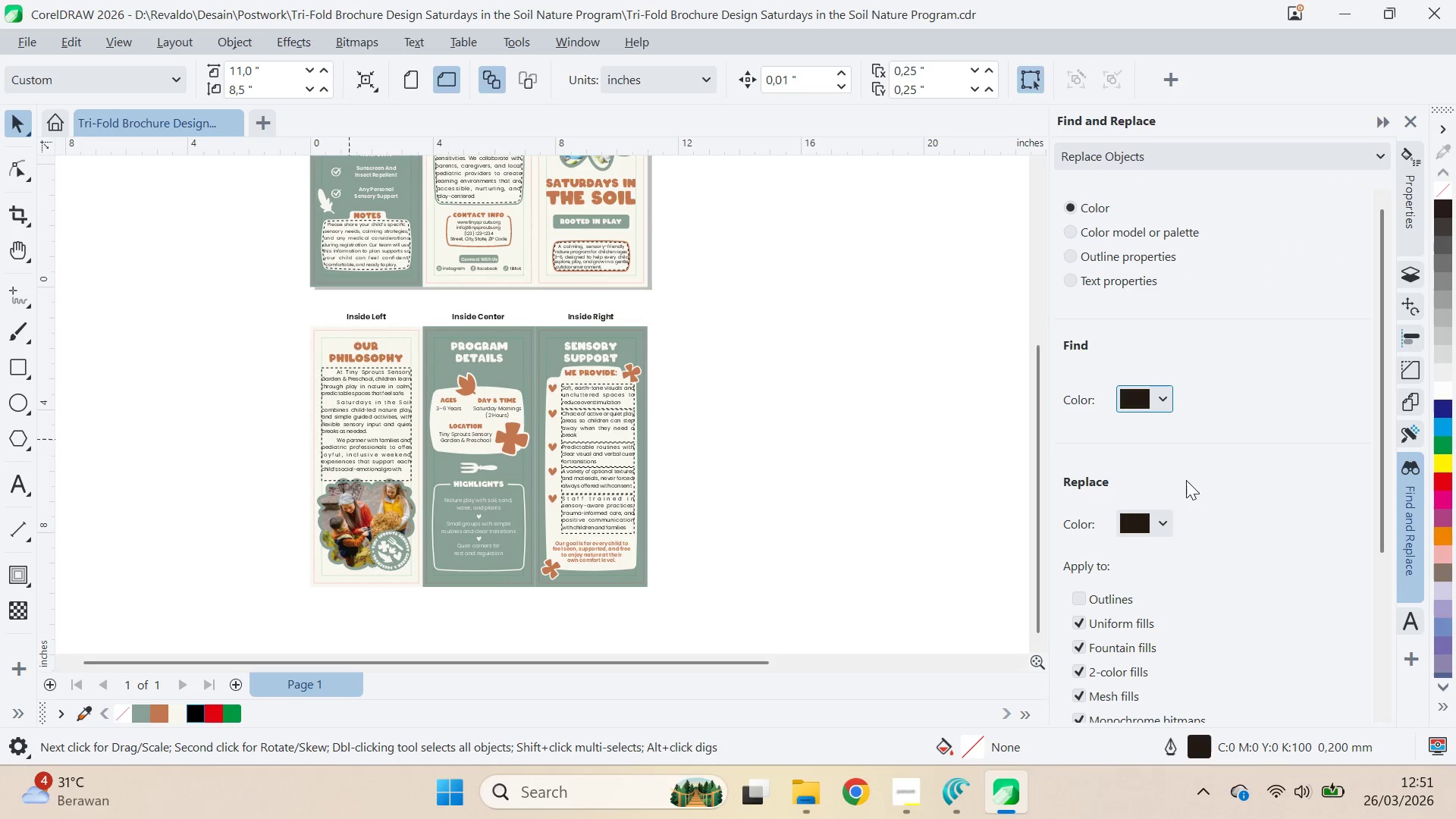 
left_click([1163, 519])
 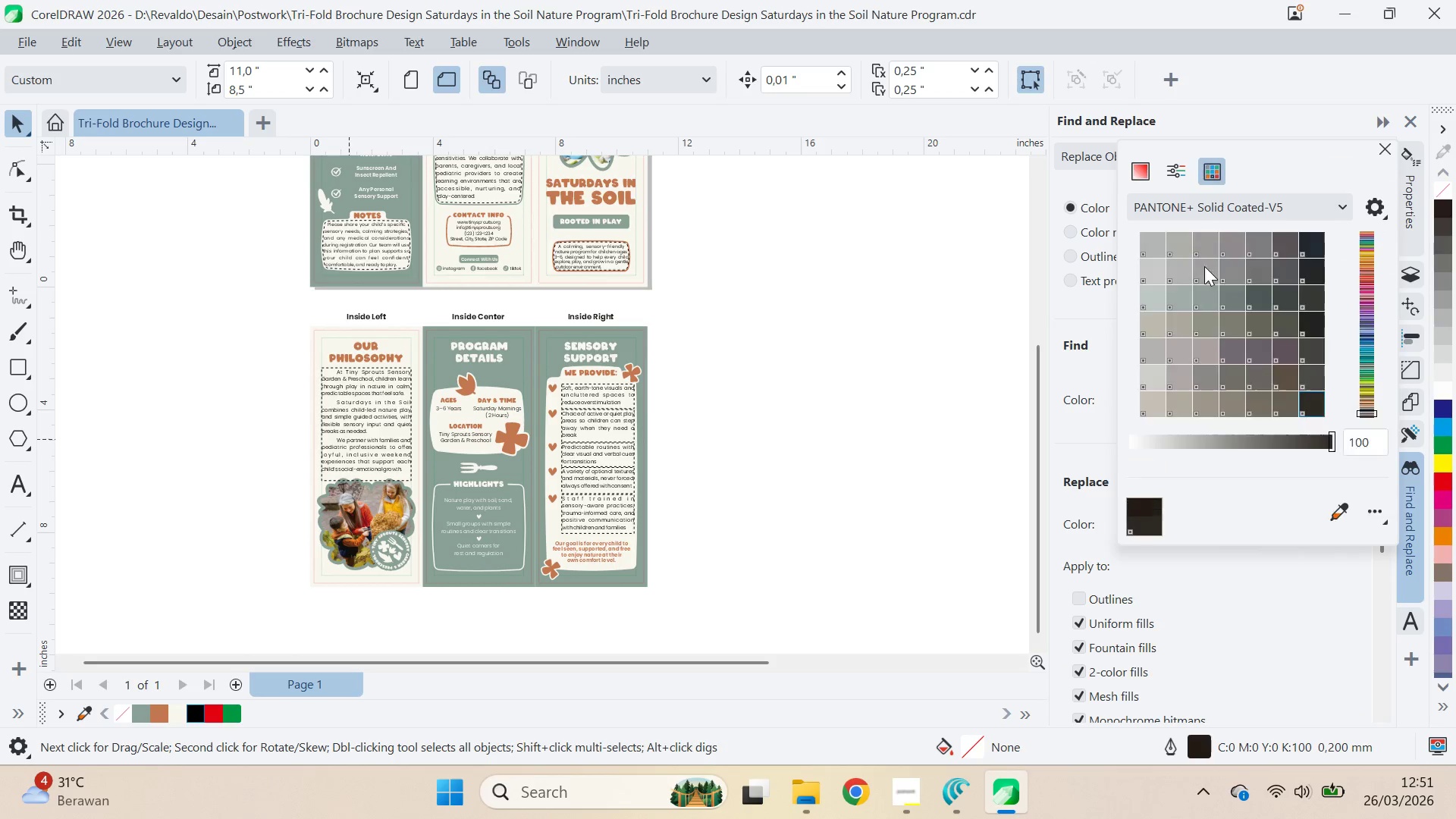 
left_click([1219, 209])
 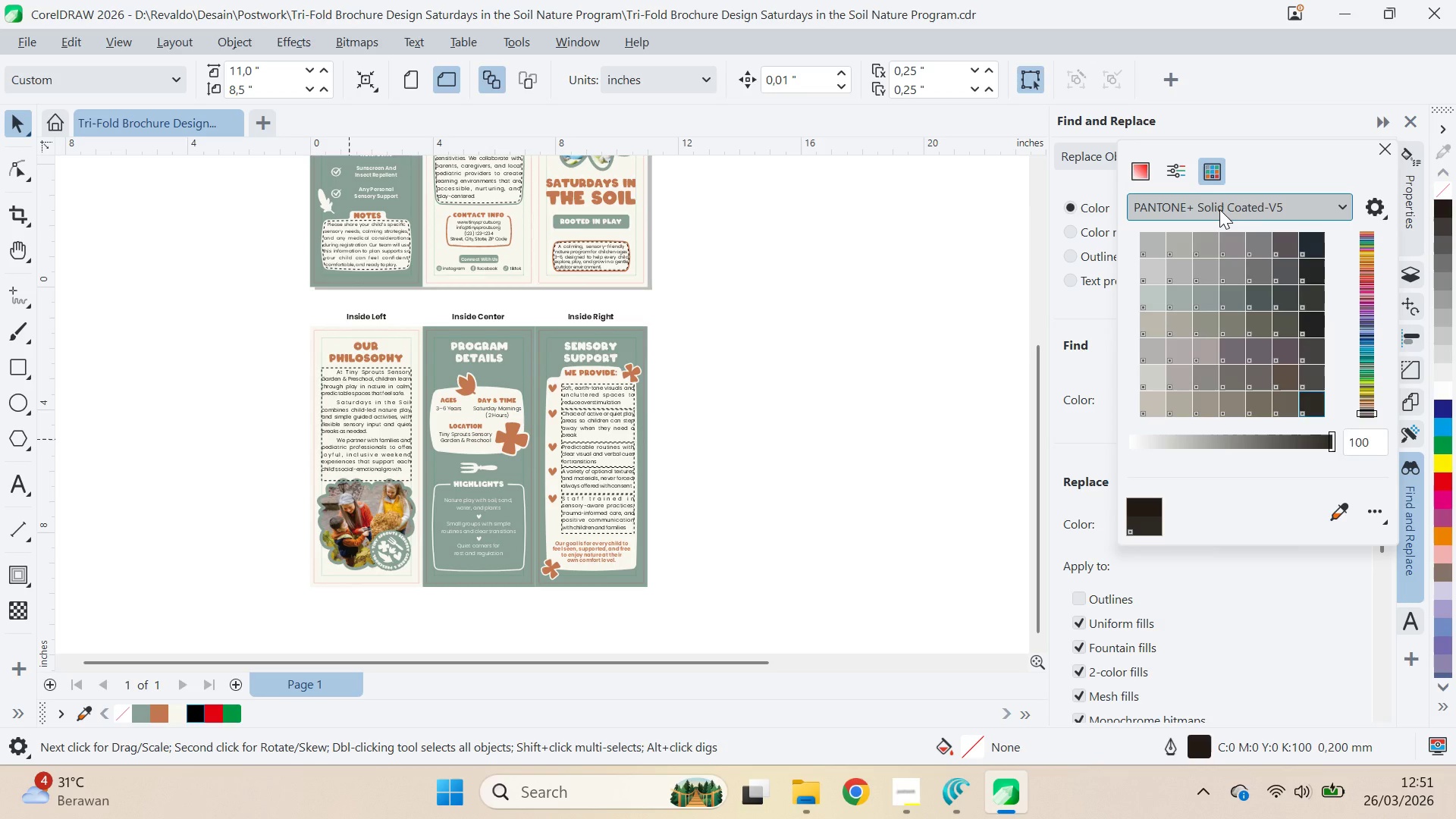 
mouse_move([1236, 229])
 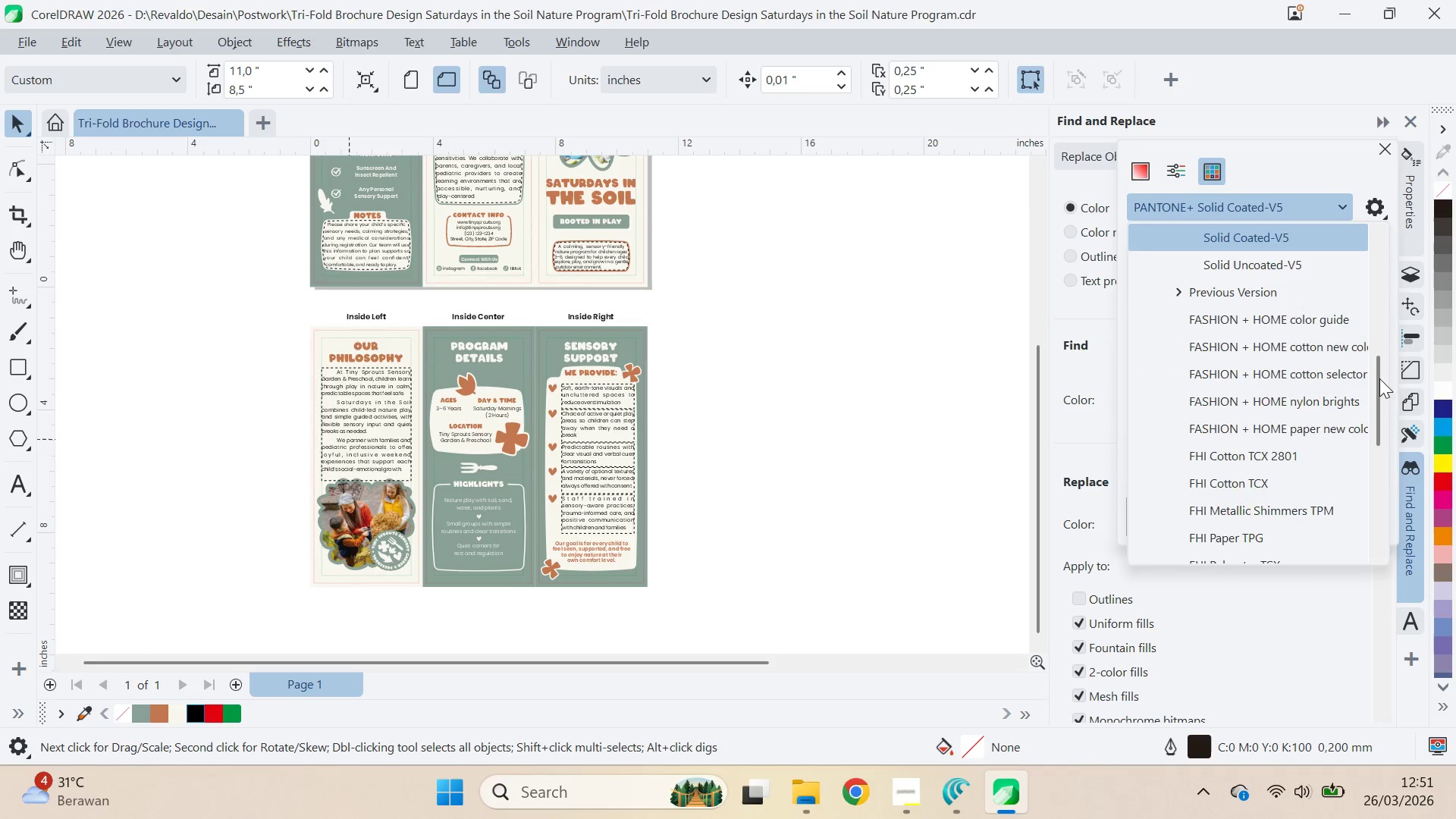 
left_click_drag(start_coordinate=[1379, 378], to_coordinate=[1383, 231])
 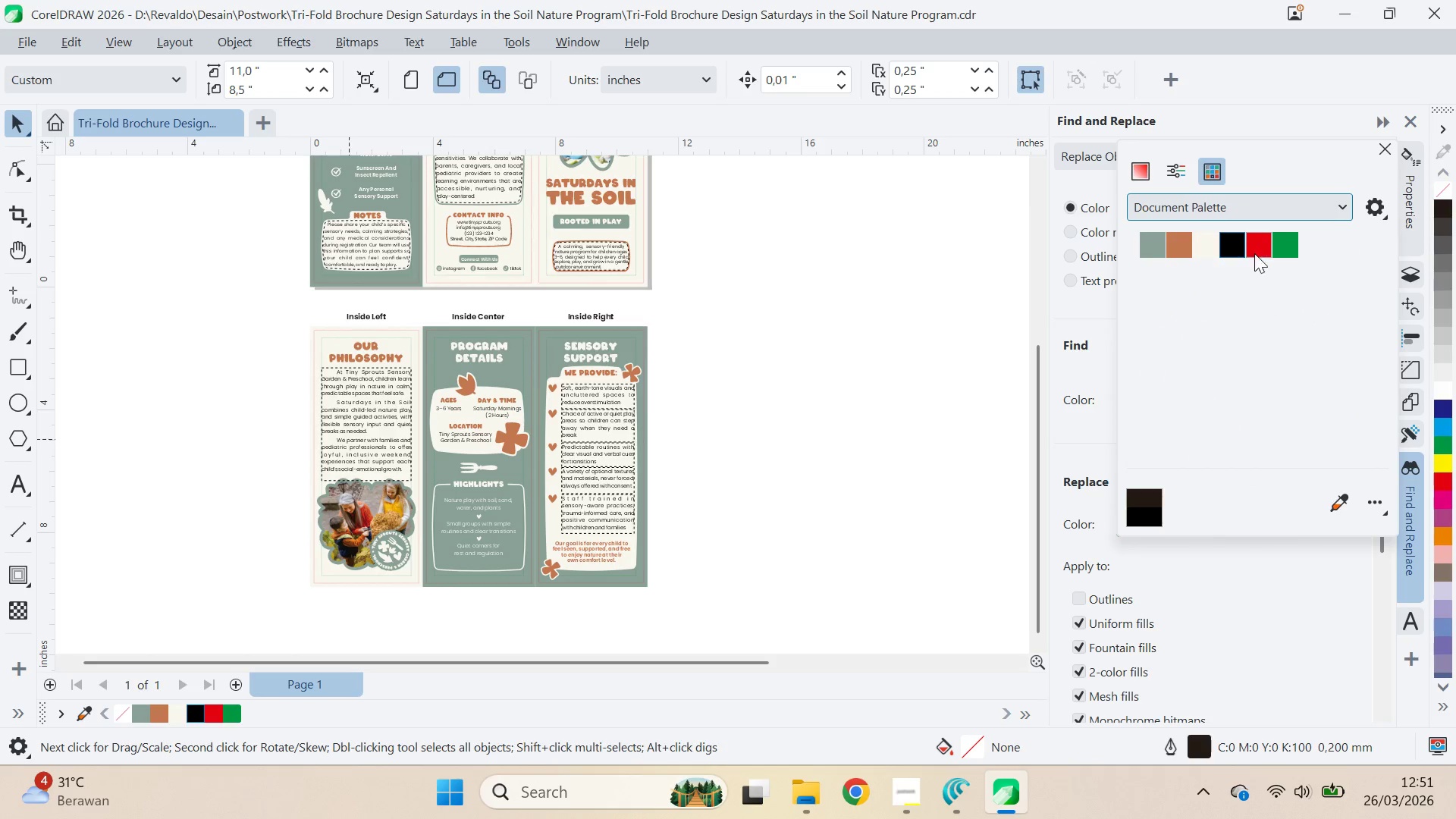 
left_click([1241, 242])
 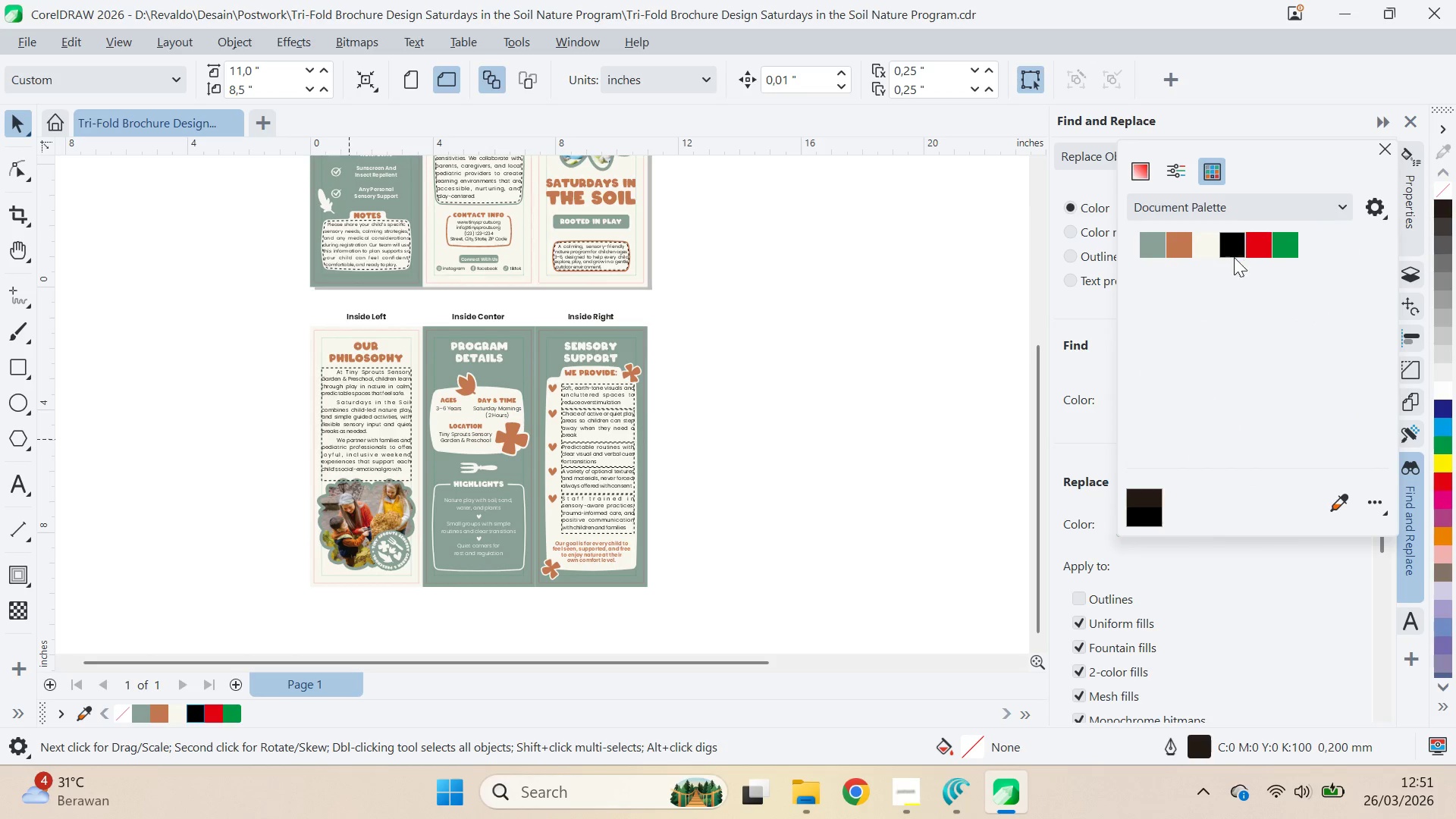 
left_click([1269, 534])
 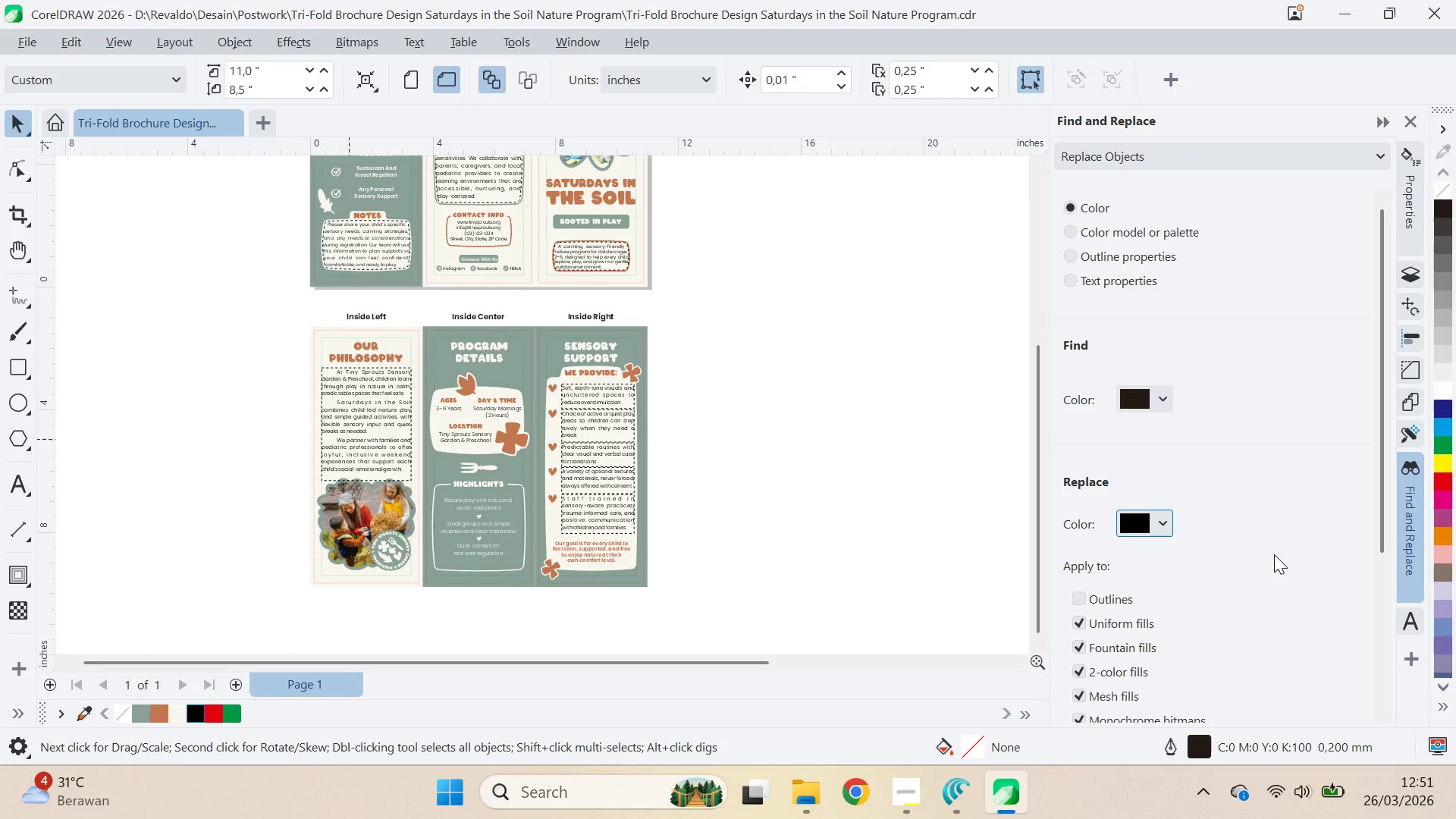 
left_click_drag(start_coordinate=[1382, 495], to_coordinate=[1367, 666])
 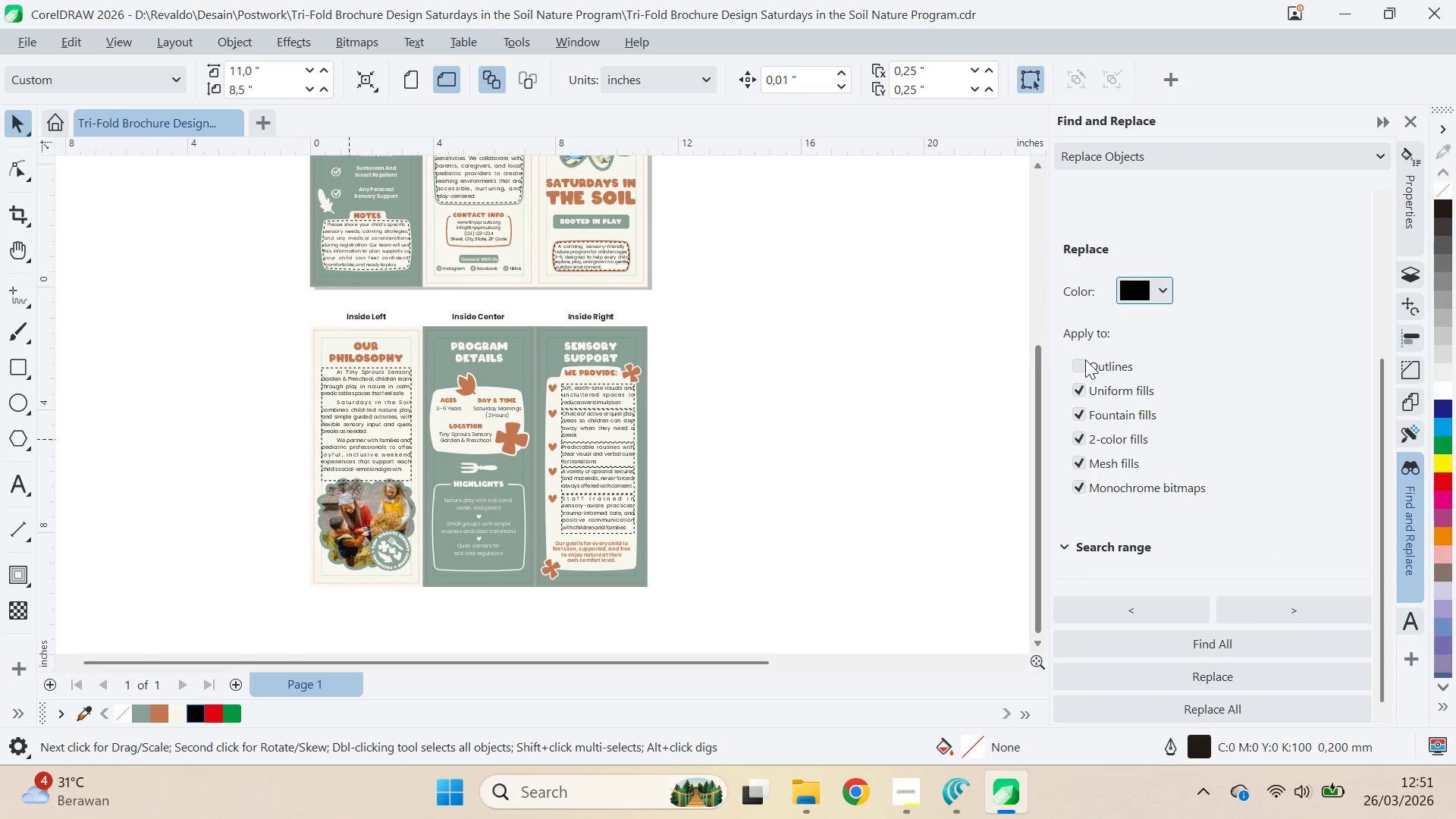 
scroll: coordinate [1274, 554], scroll_direction: down, amount: 6.0
 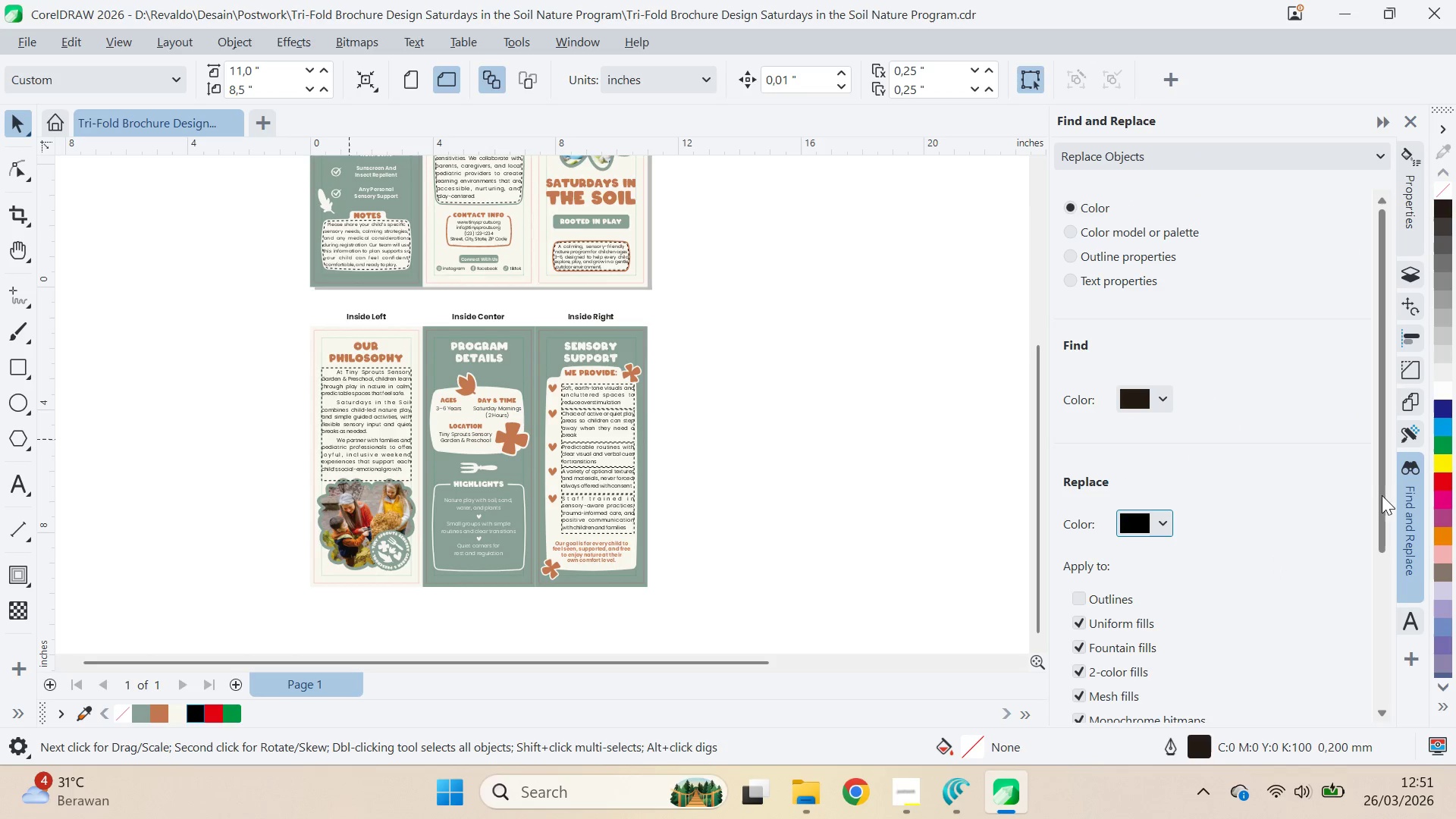 
left_click([1087, 360])
 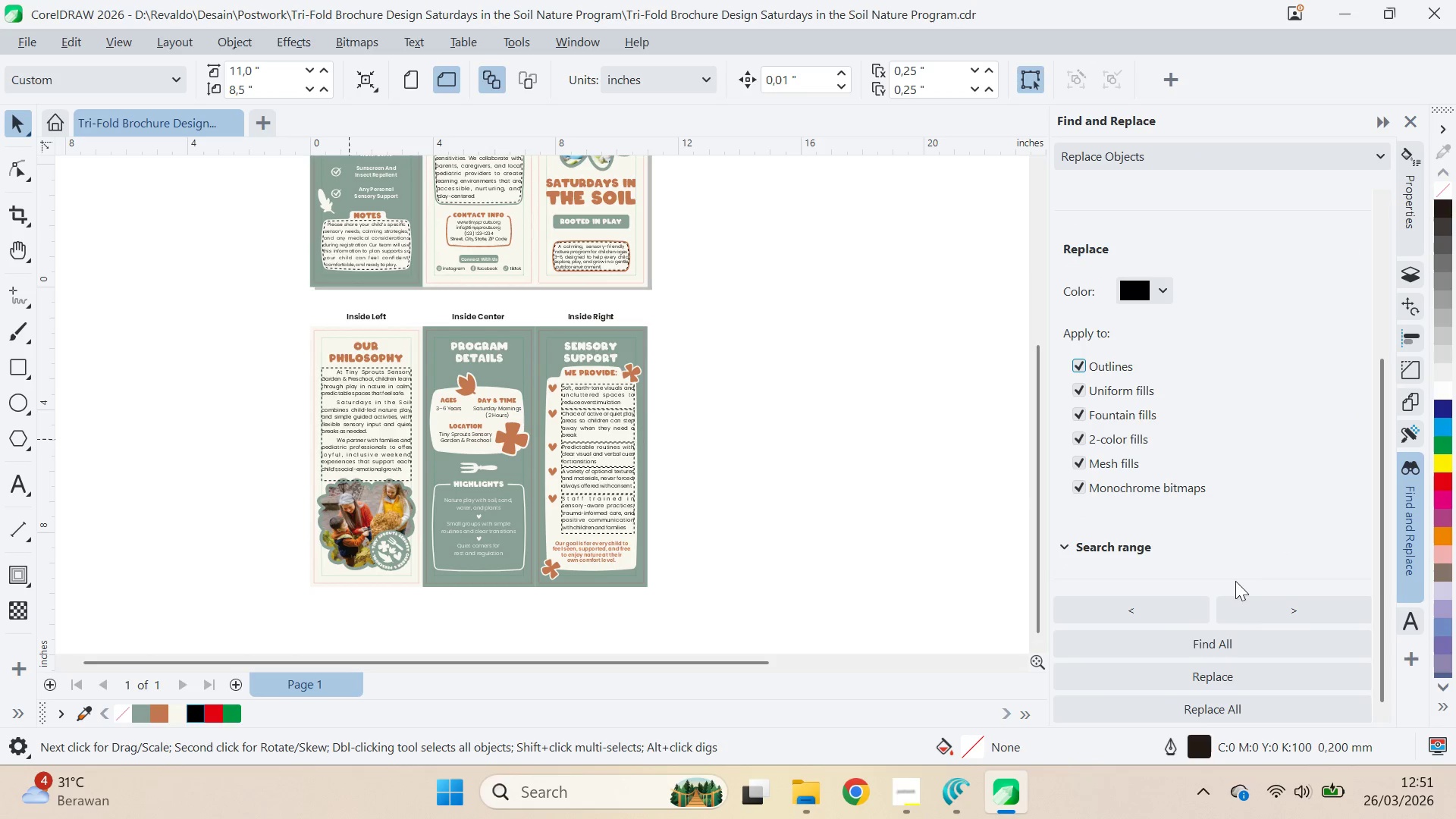 
left_click_drag(start_coordinate=[1376, 558], to_coordinate=[1375, 607])
 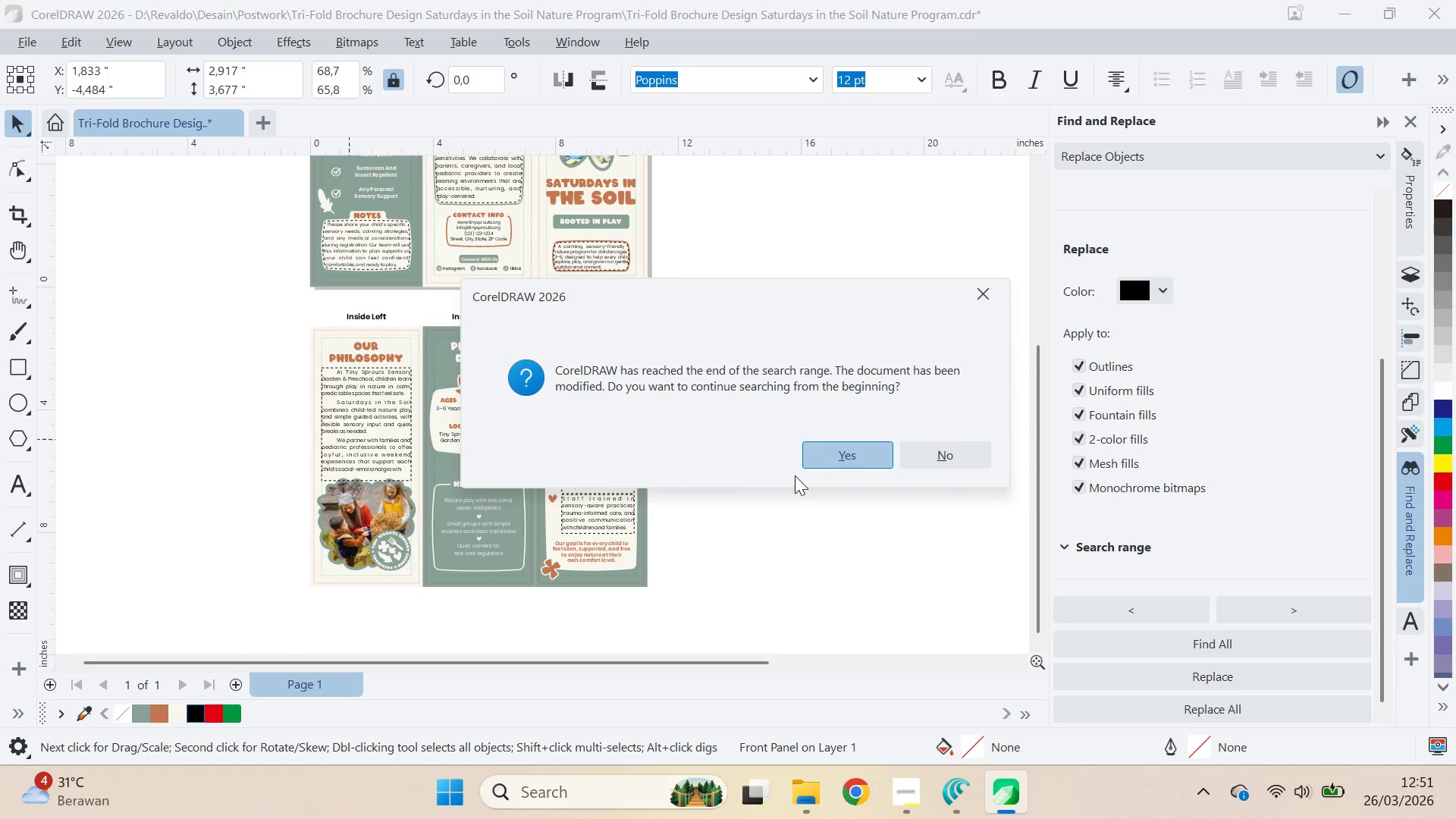 
scroll: coordinate [1261, 561], scroll_direction: down, amount: 3.0
 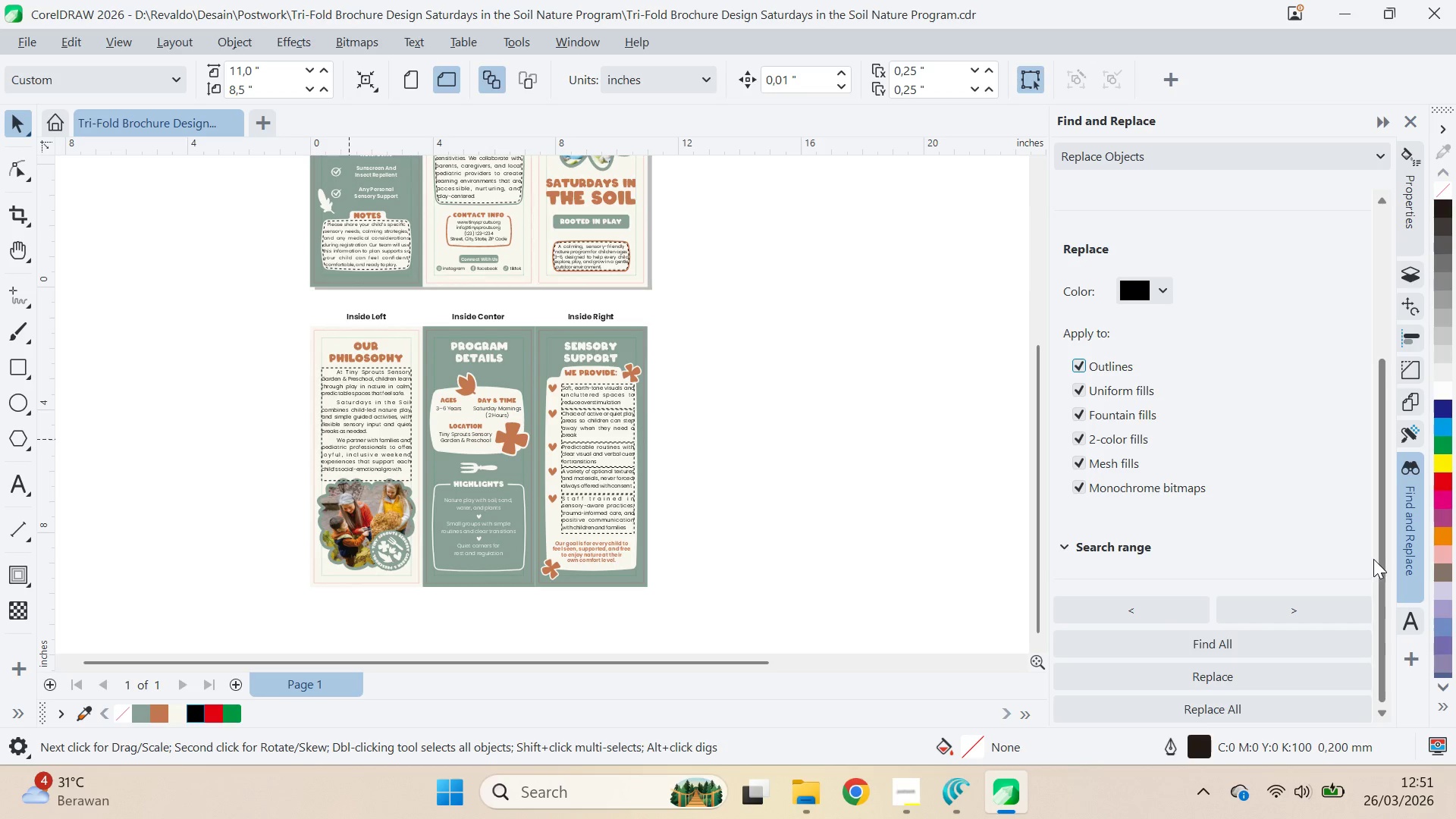 
left_click([829, 460])
 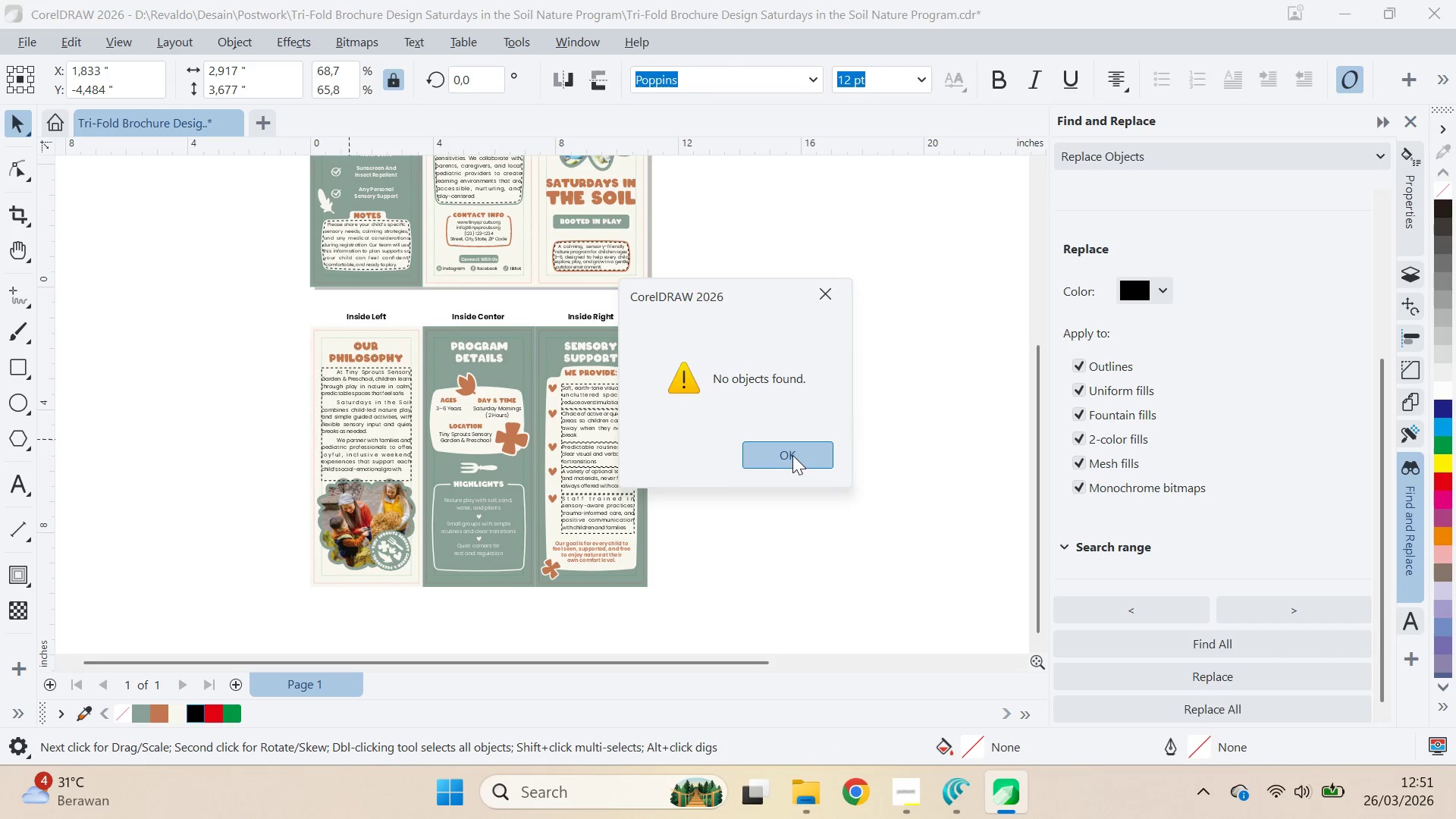 
double_click([879, 457])
 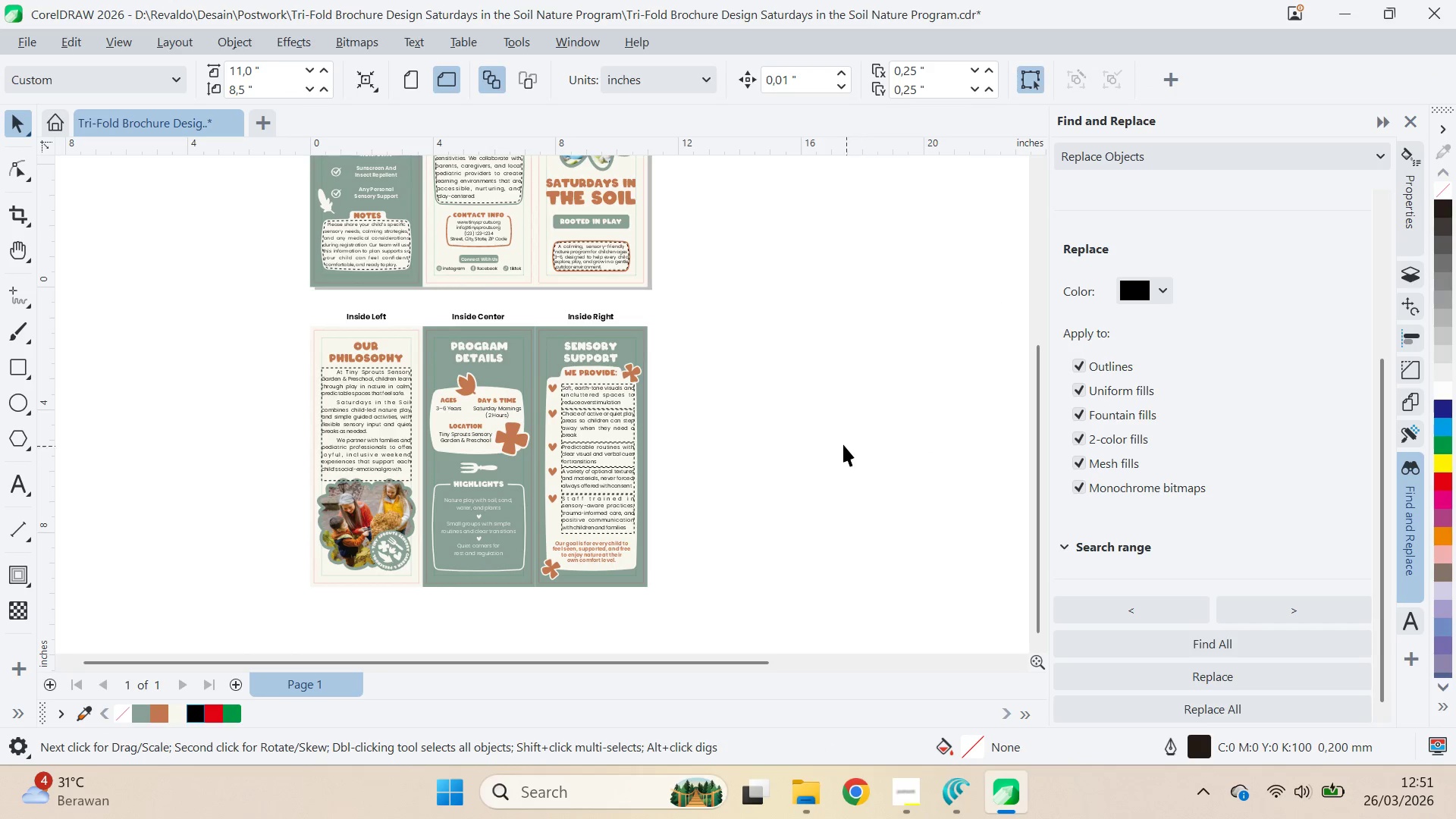 
left_click([840, 435])
 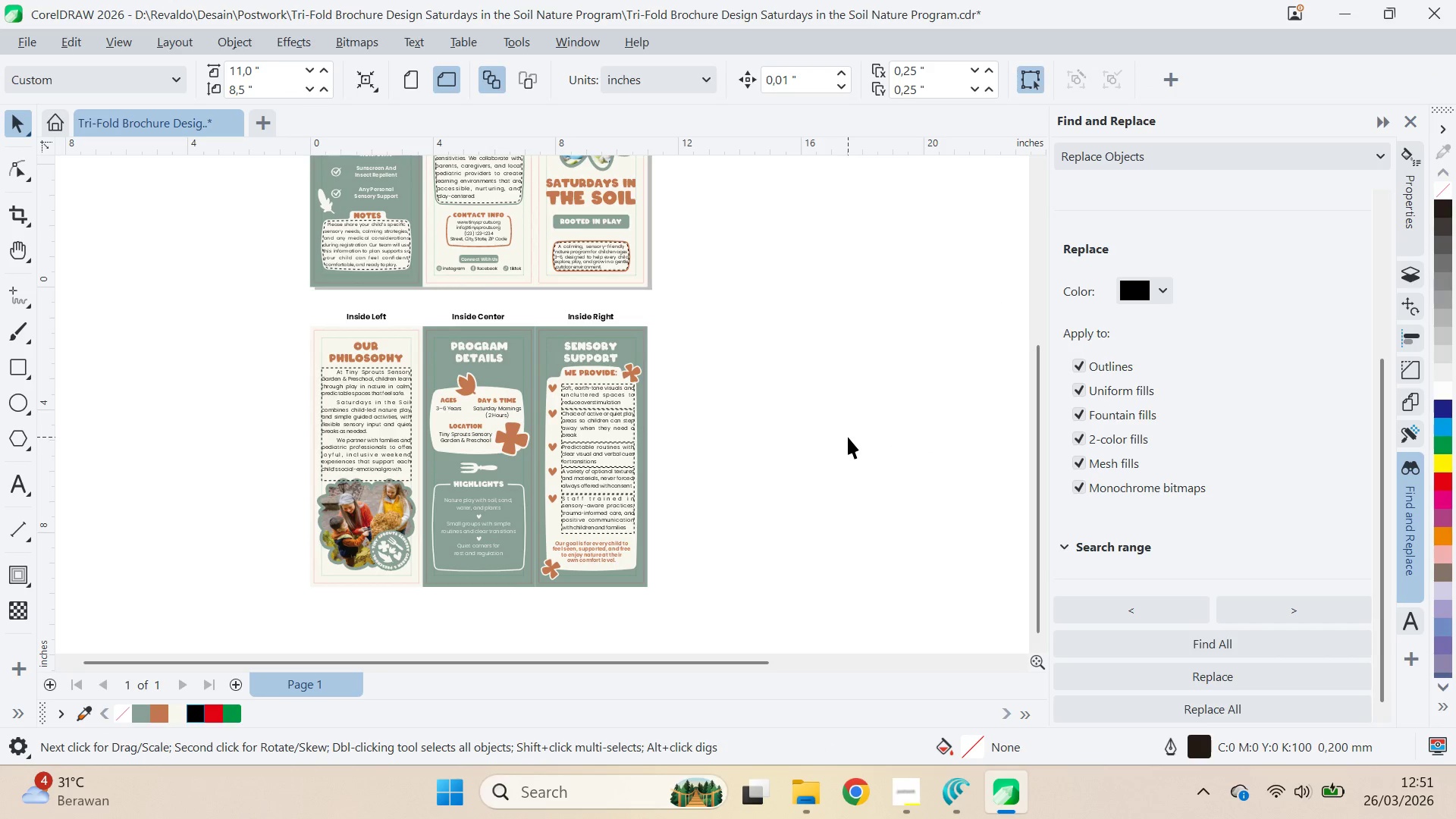 
key(Control+S)
 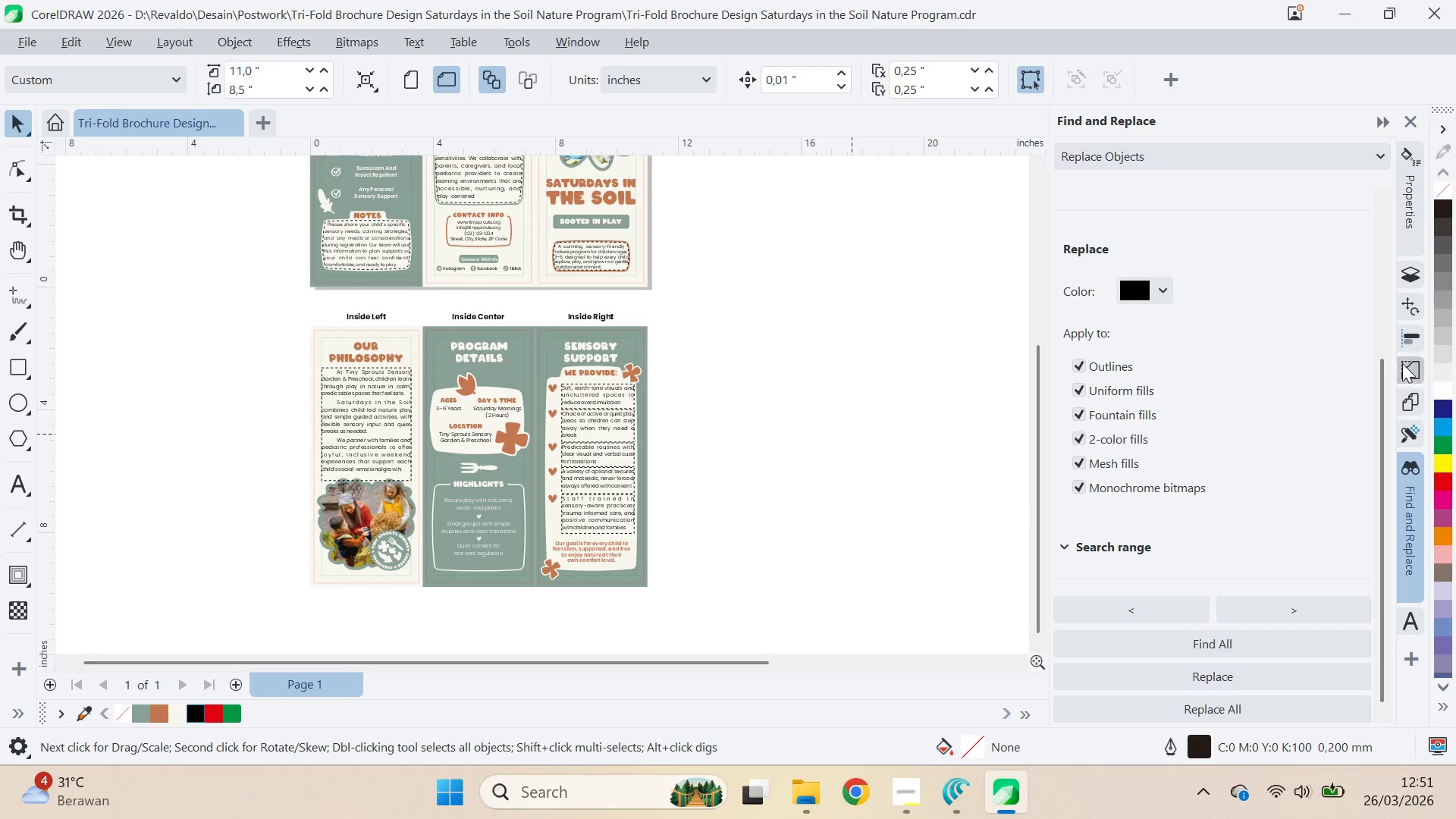 
left_click([1407, 337])
 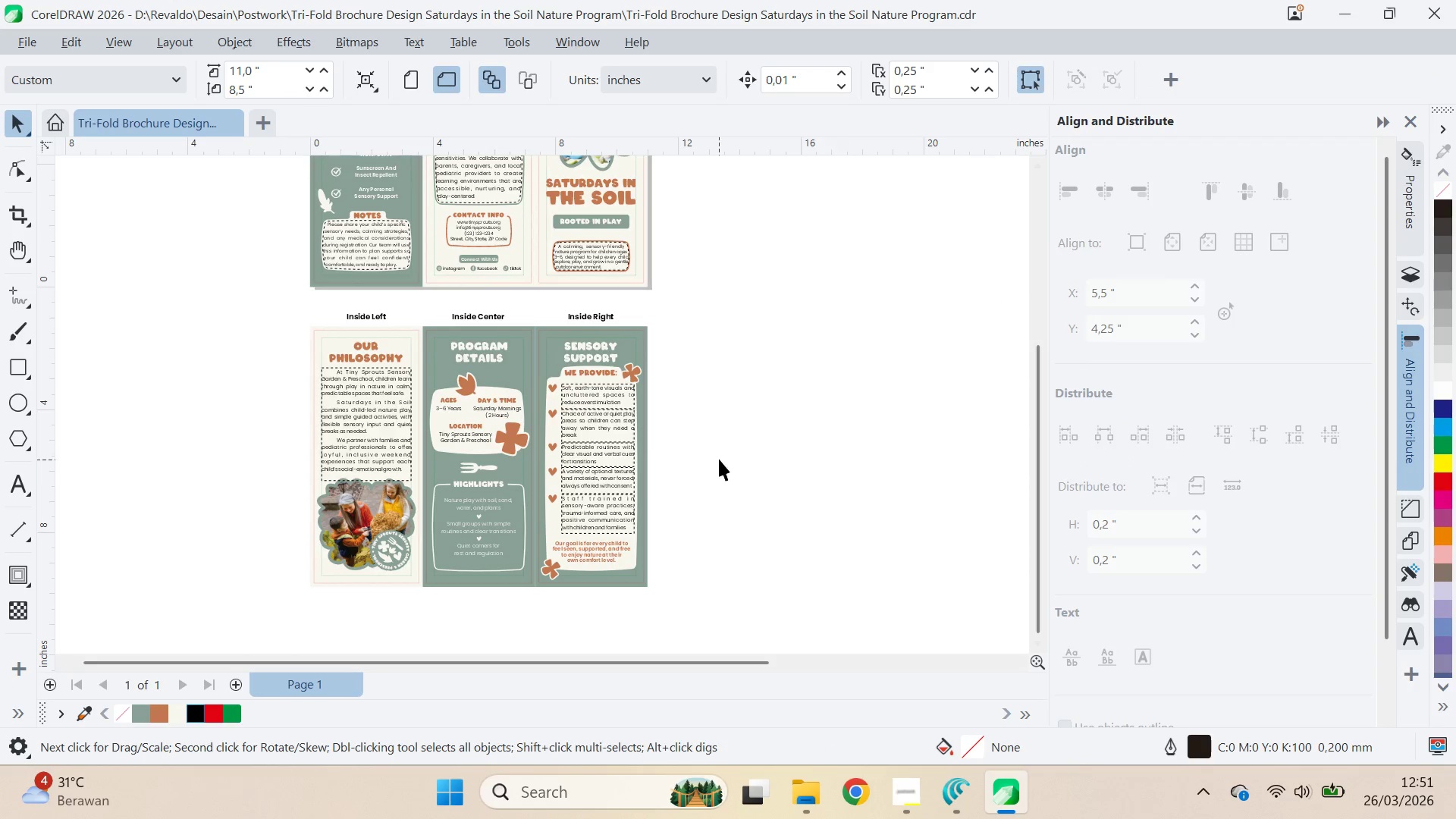 
type(qv)
 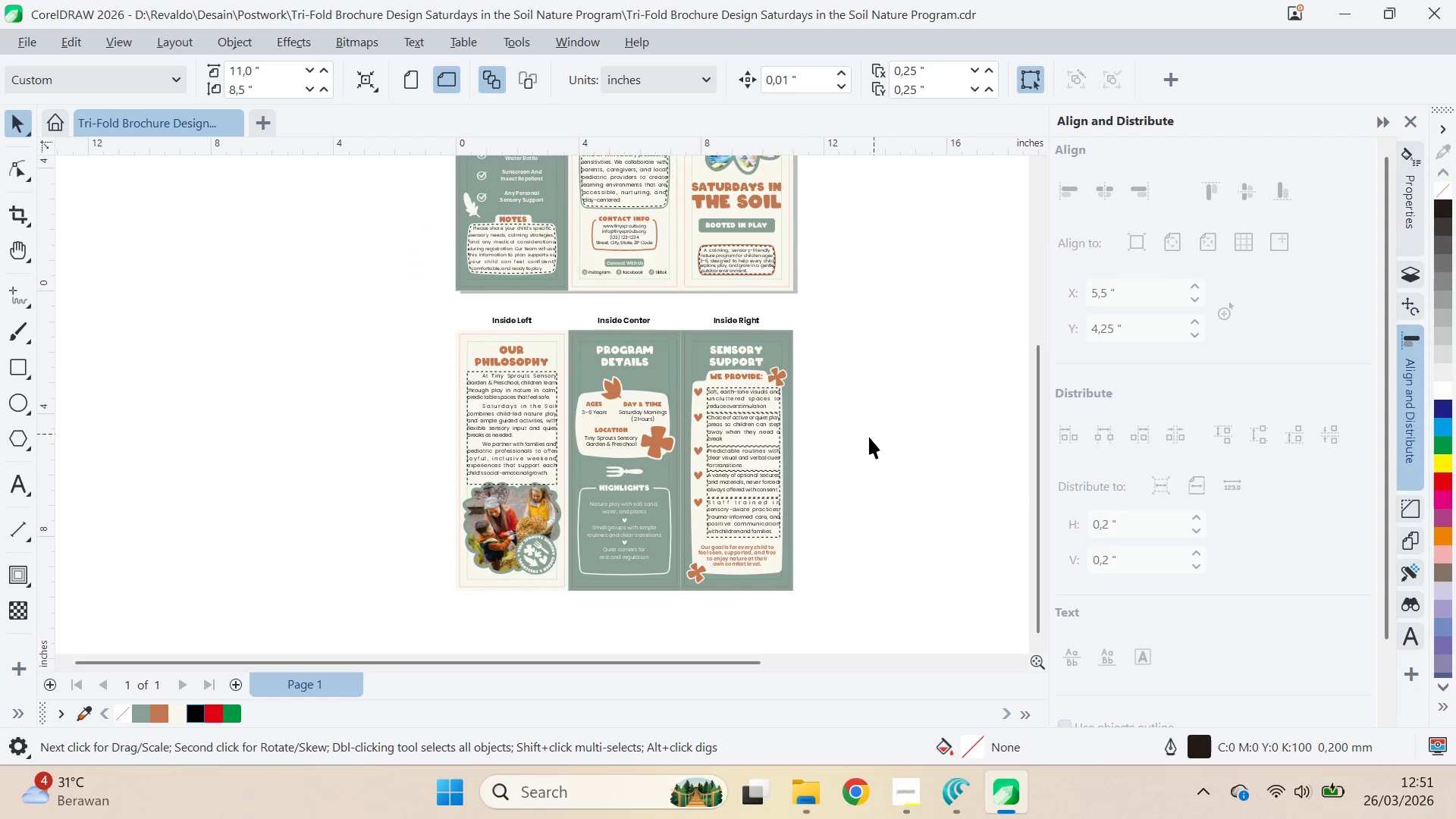 
left_click_drag(start_coordinate=[742, 418], to_coordinate=[887, 422])
 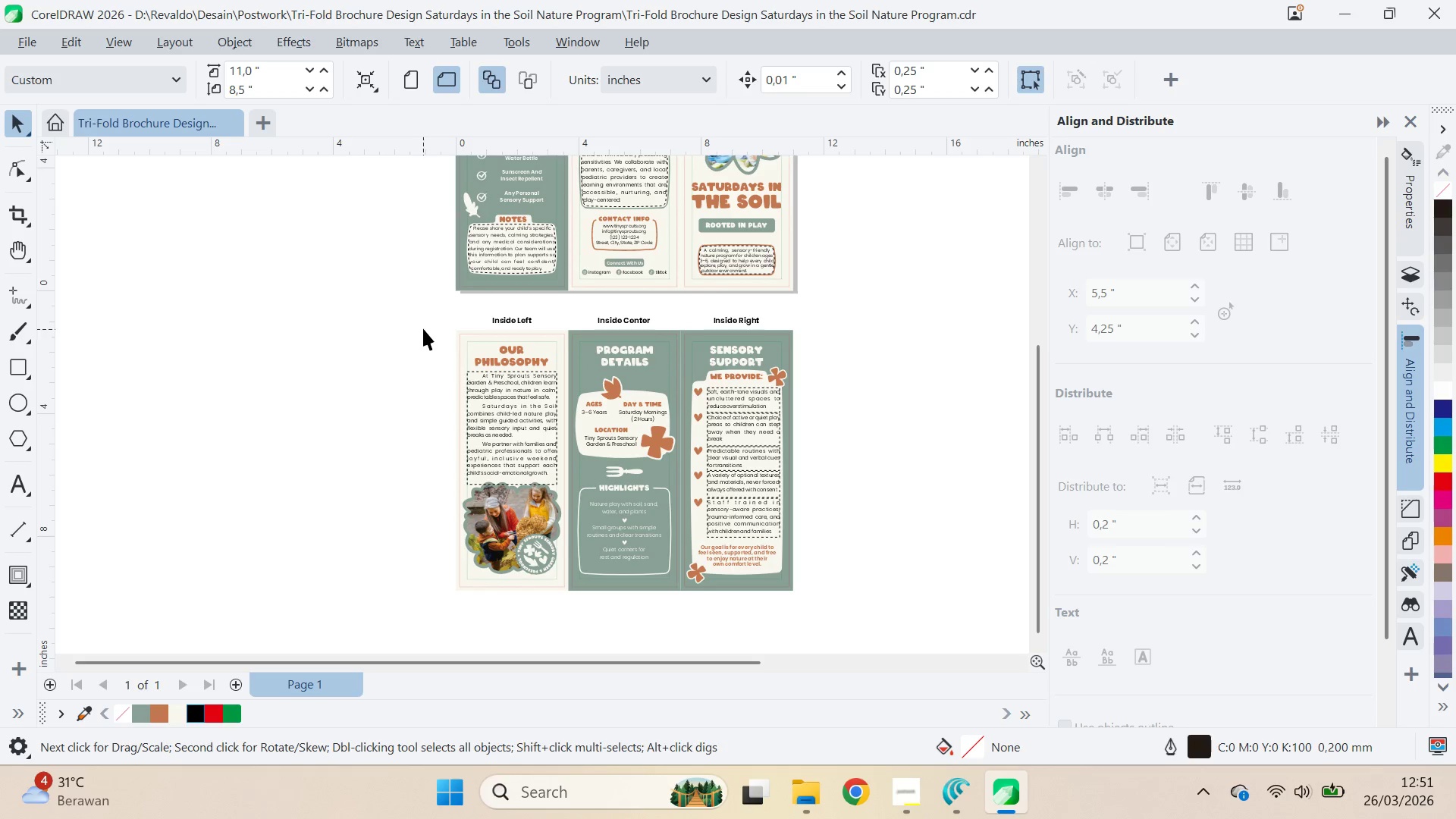 
left_click_drag(start_coordinate=[416, 340], to_coordinate=[562, 576])
 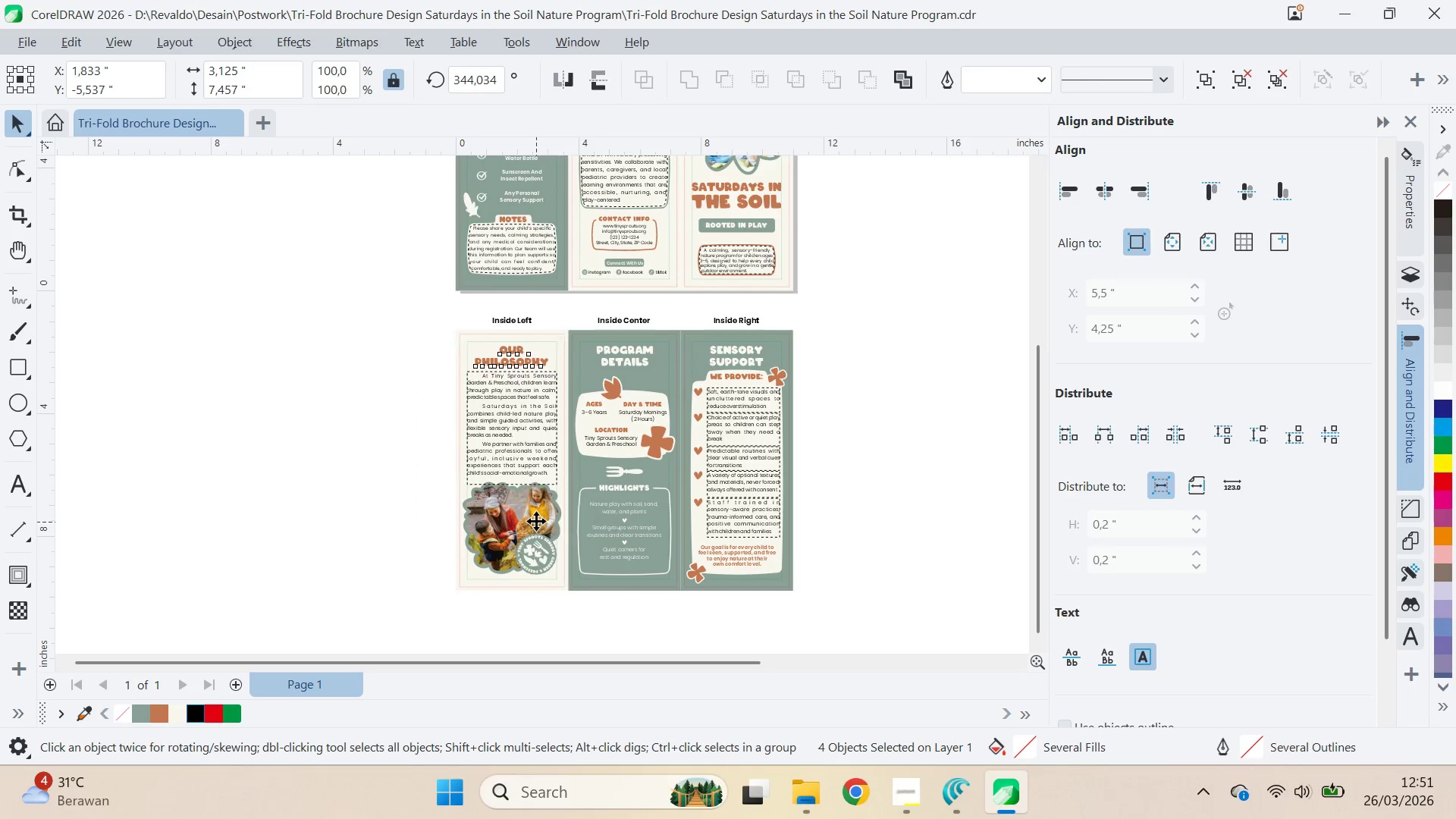 
left_click_drag(start_coordinate=[536, 522], to_coordinate=[375, 538])
 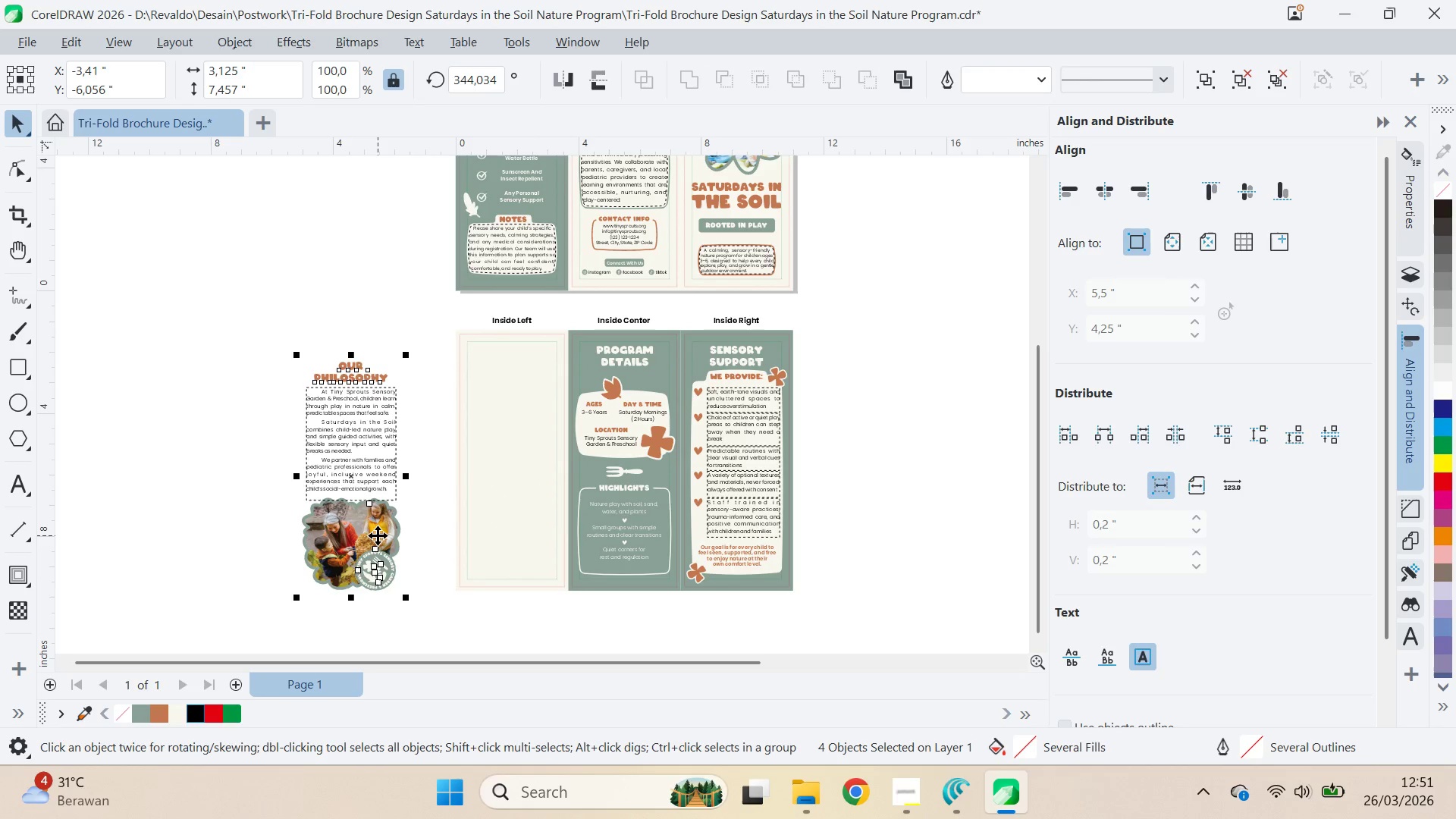 
key(Control+Z)
 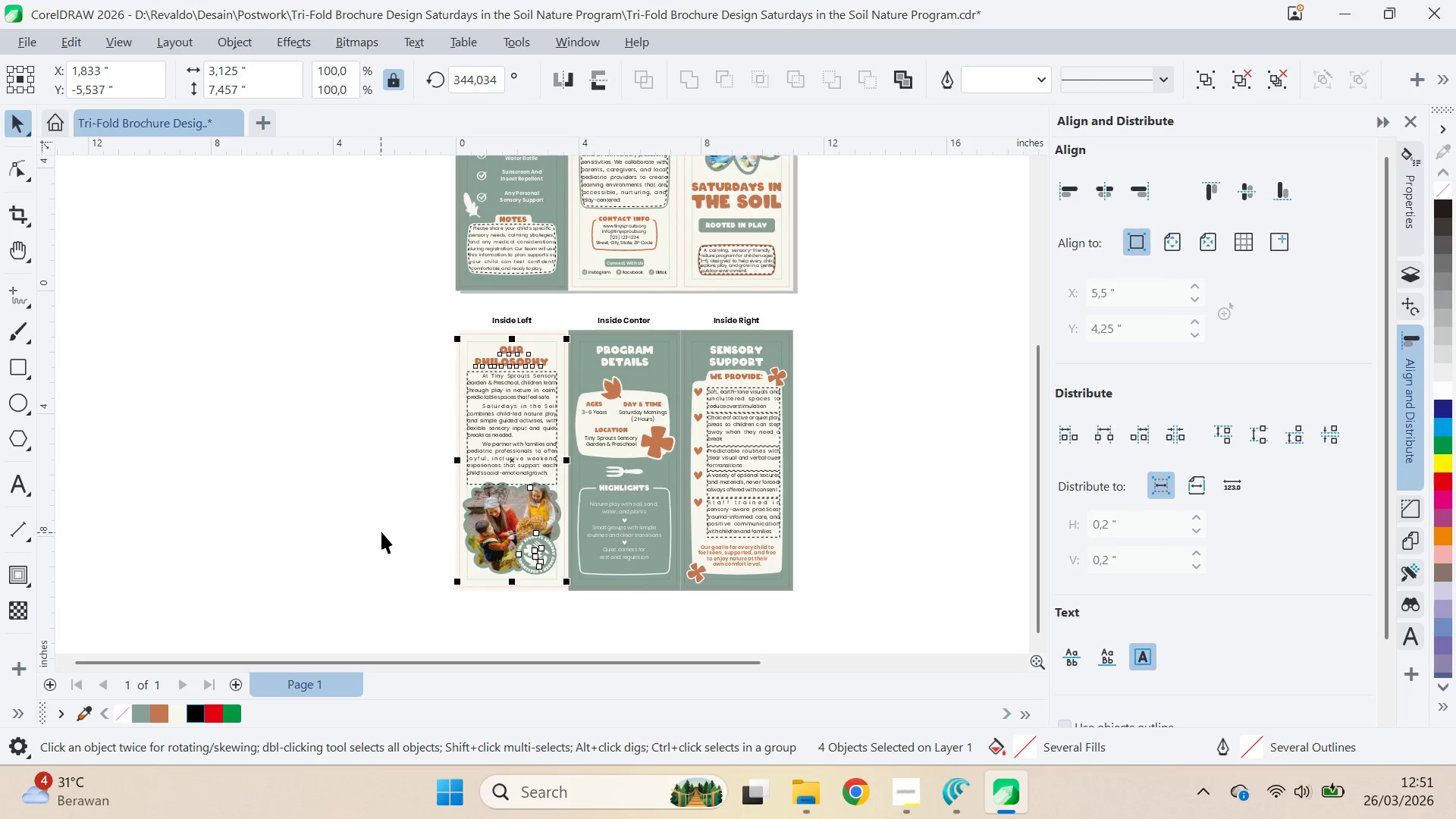 
key(Control+G)
 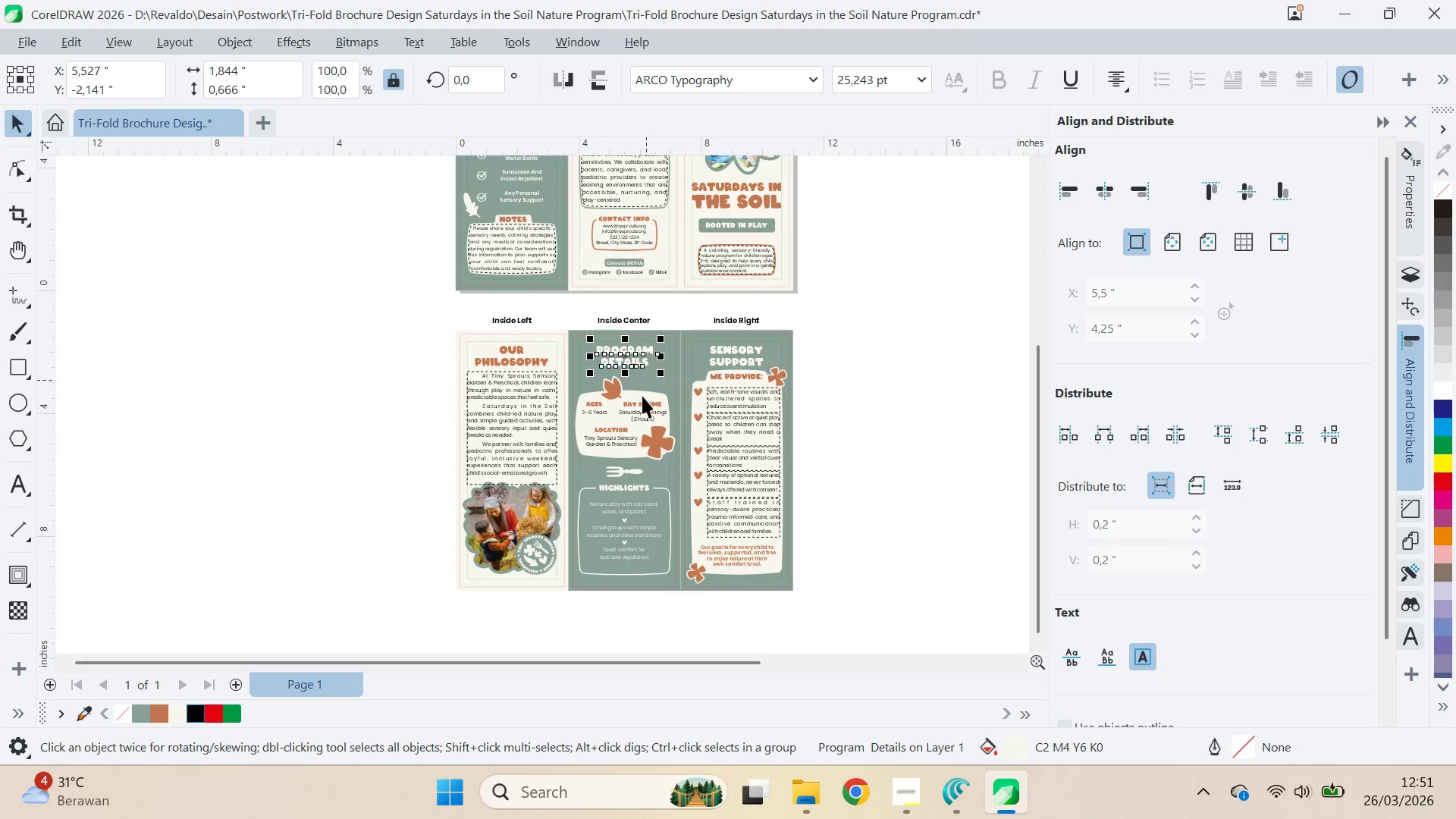 
hold_key(key=ShiftLeft, duration=1.5)
left_click([645, 411])
 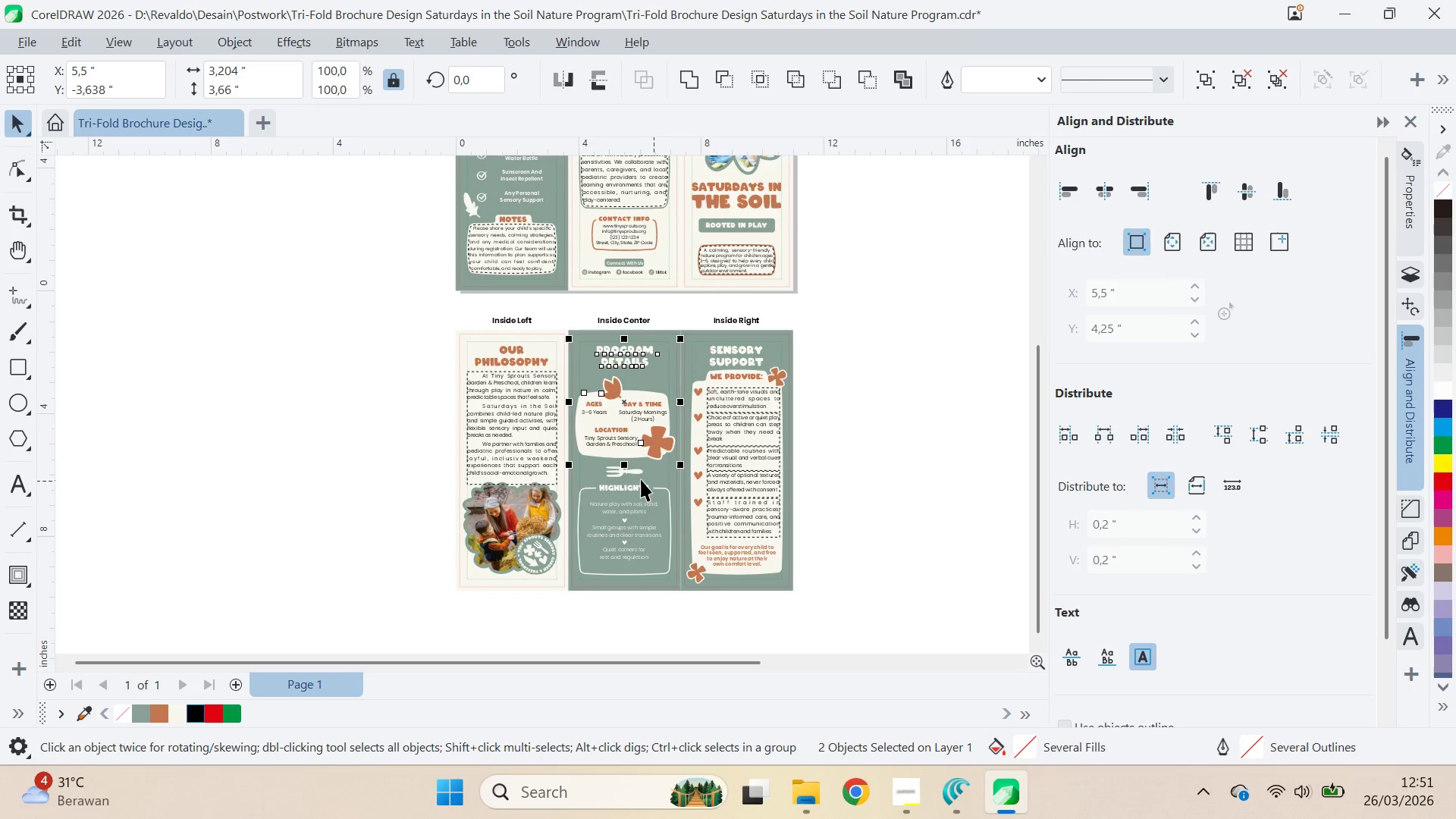 
left_click([638, 474])
 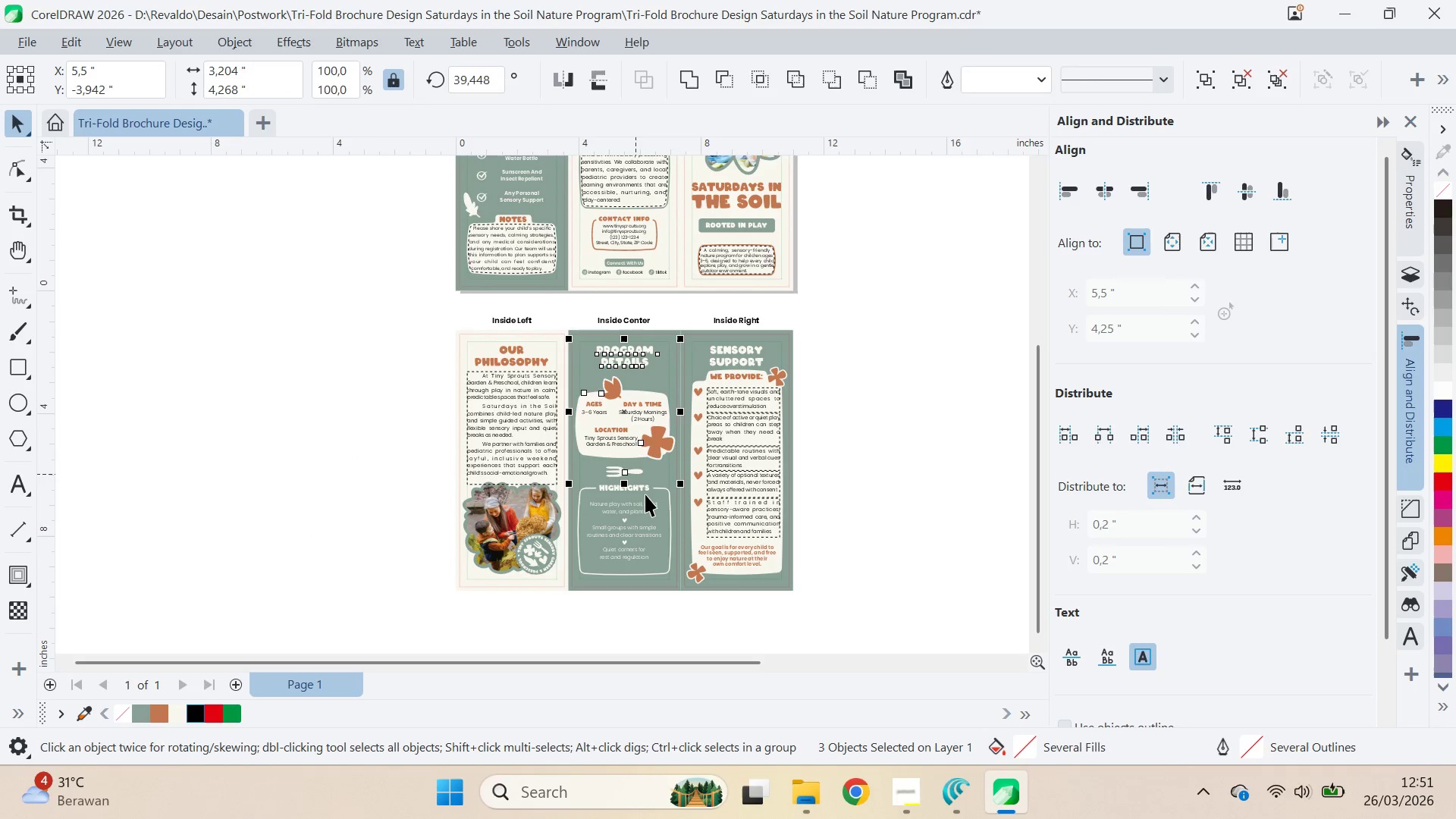 
hold_key(key=ShiftLeft, duration=0.81)
left_click([647, 486])
 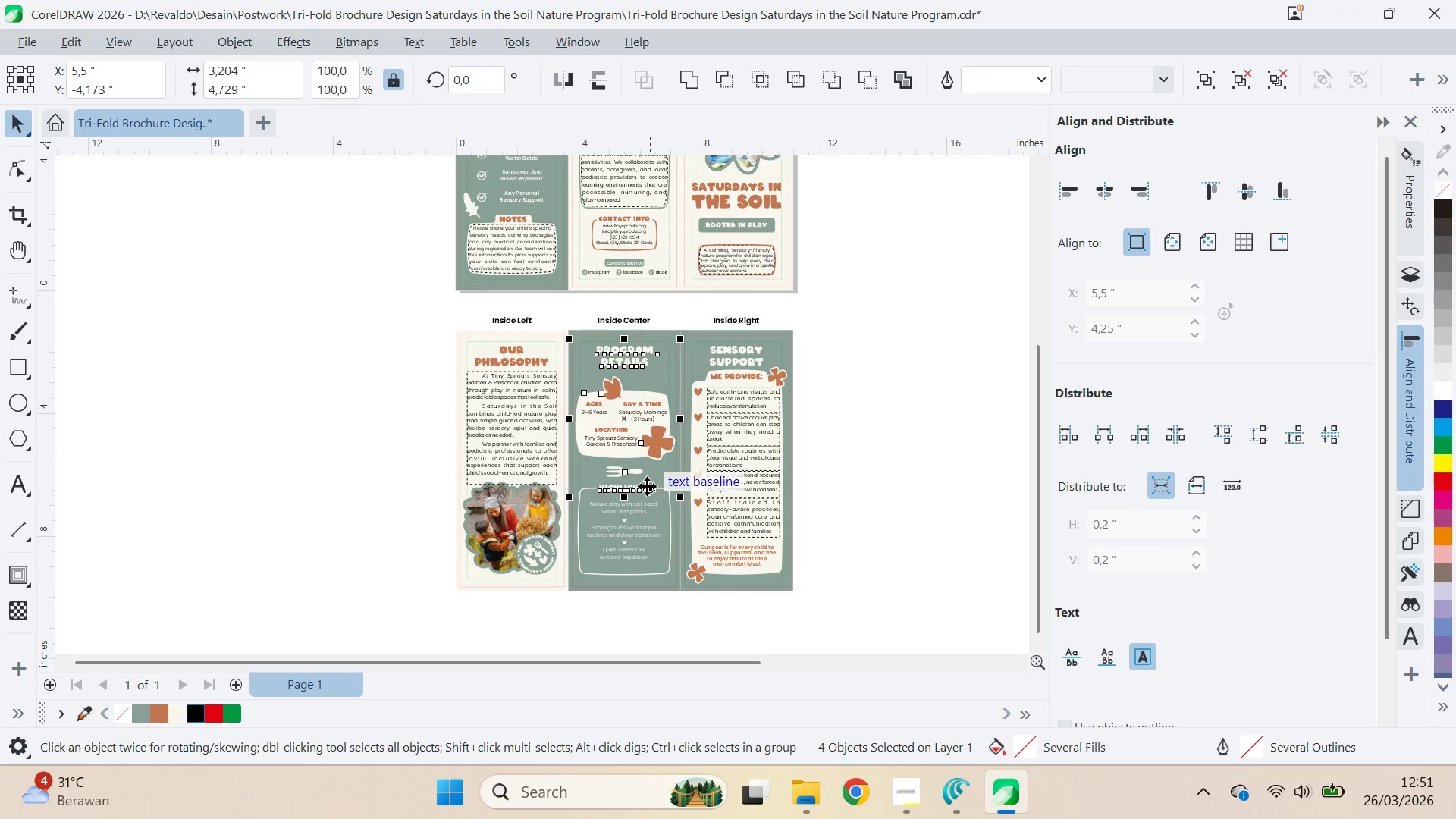 
key(Control+G)
 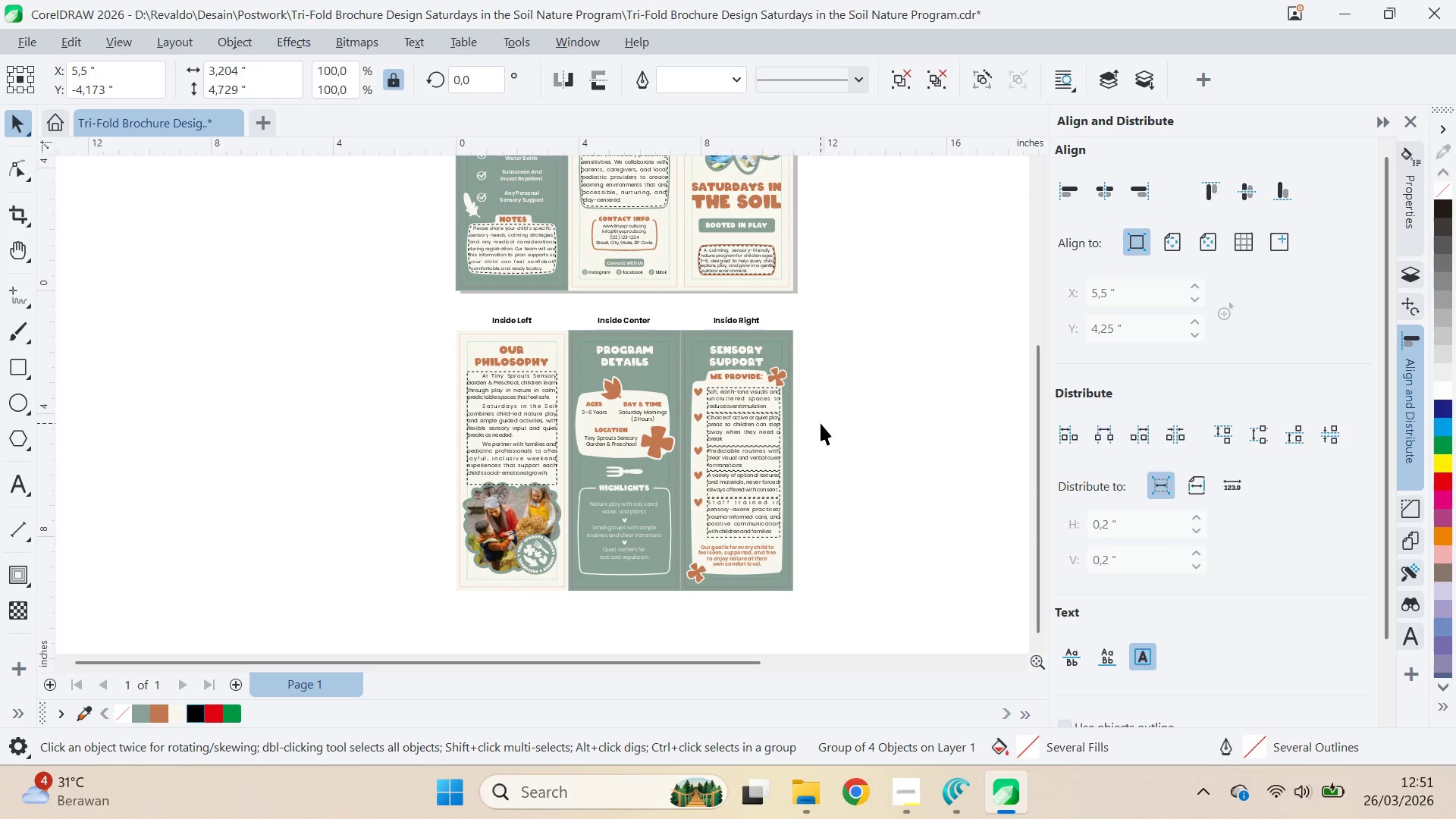 
double_click([747, 425])
 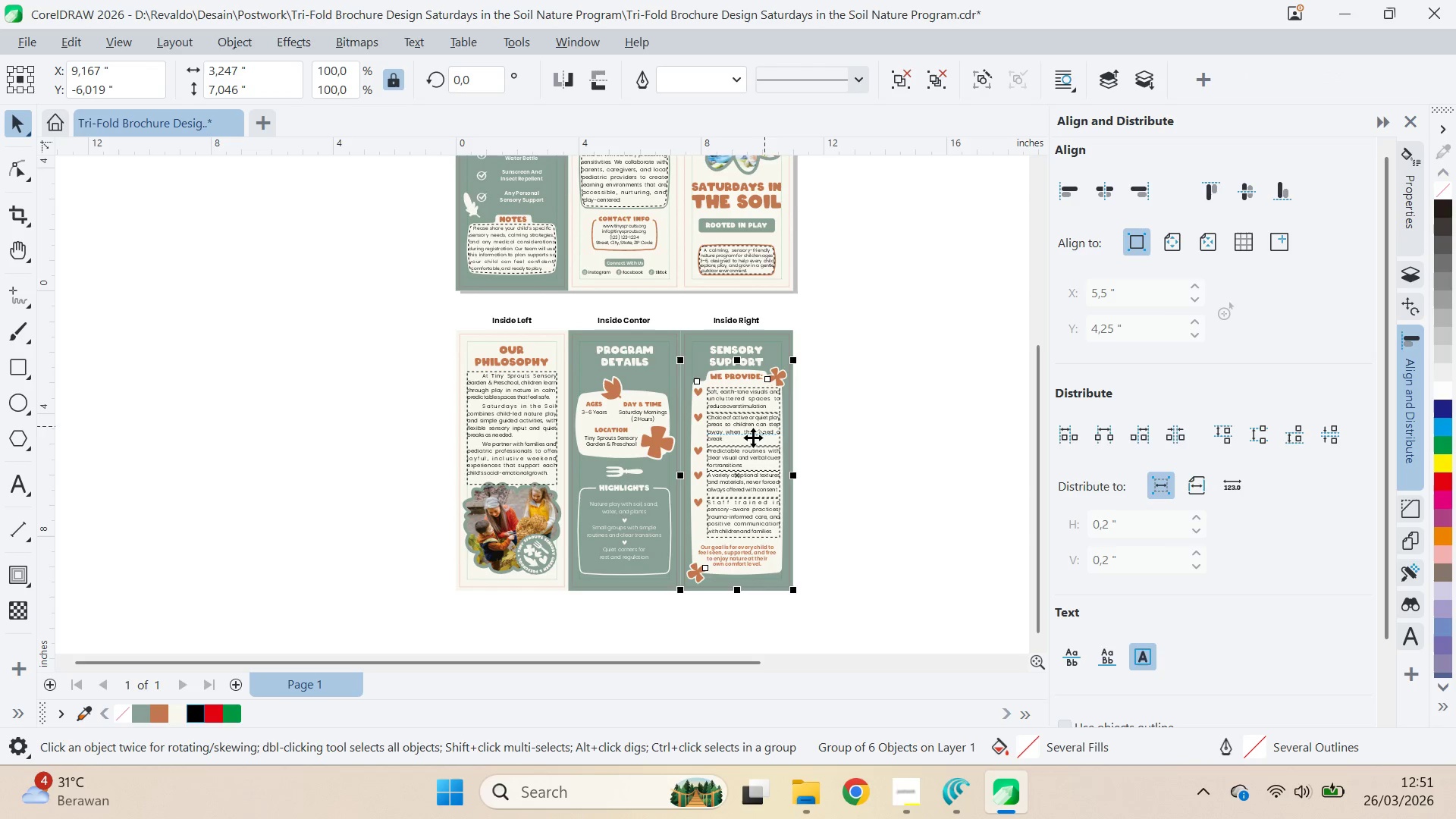 
left_click_drag(start_coordinate=[751, 438], to_coordinate=[867, 429])
 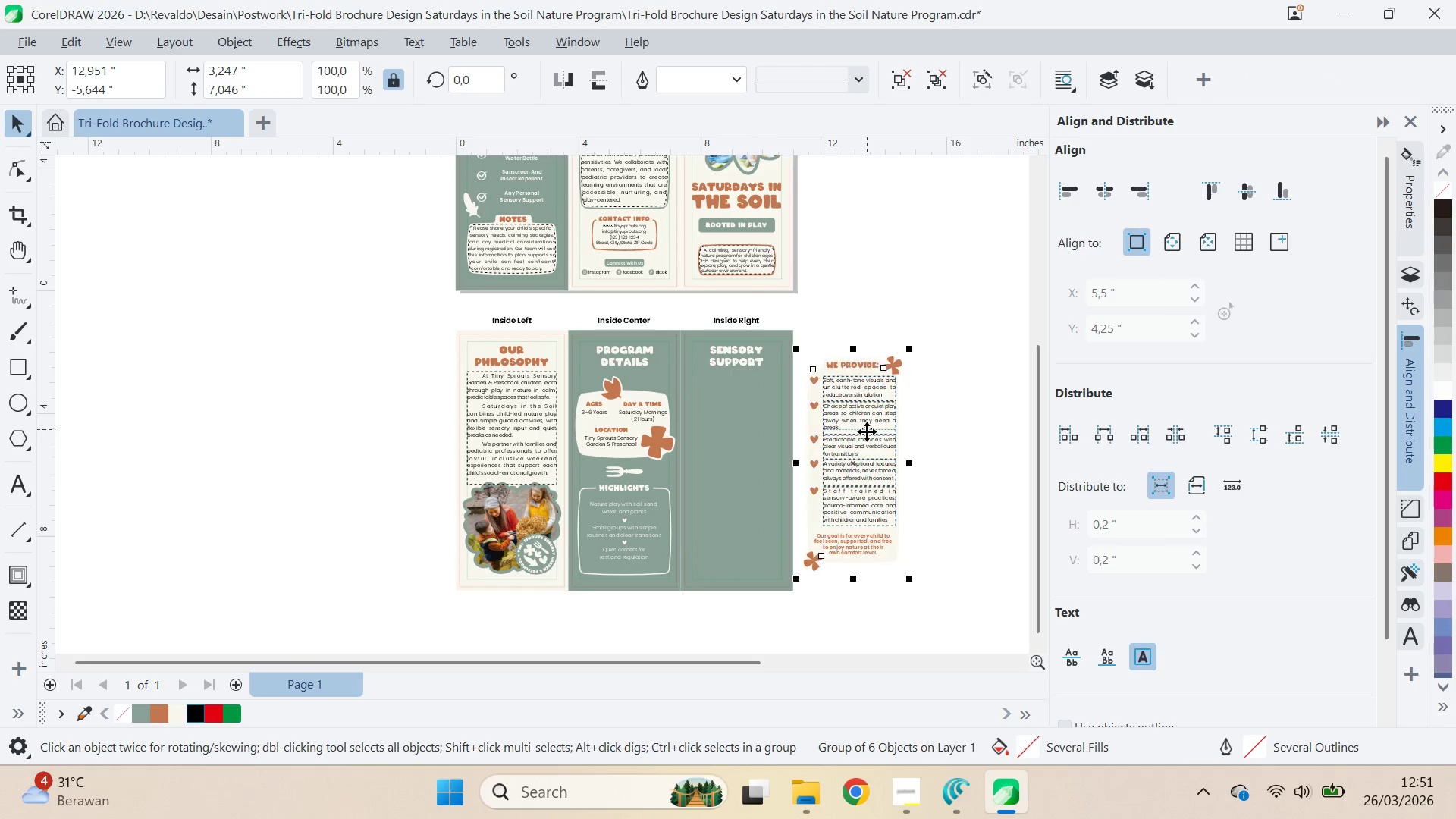 
key(Control+Z)
 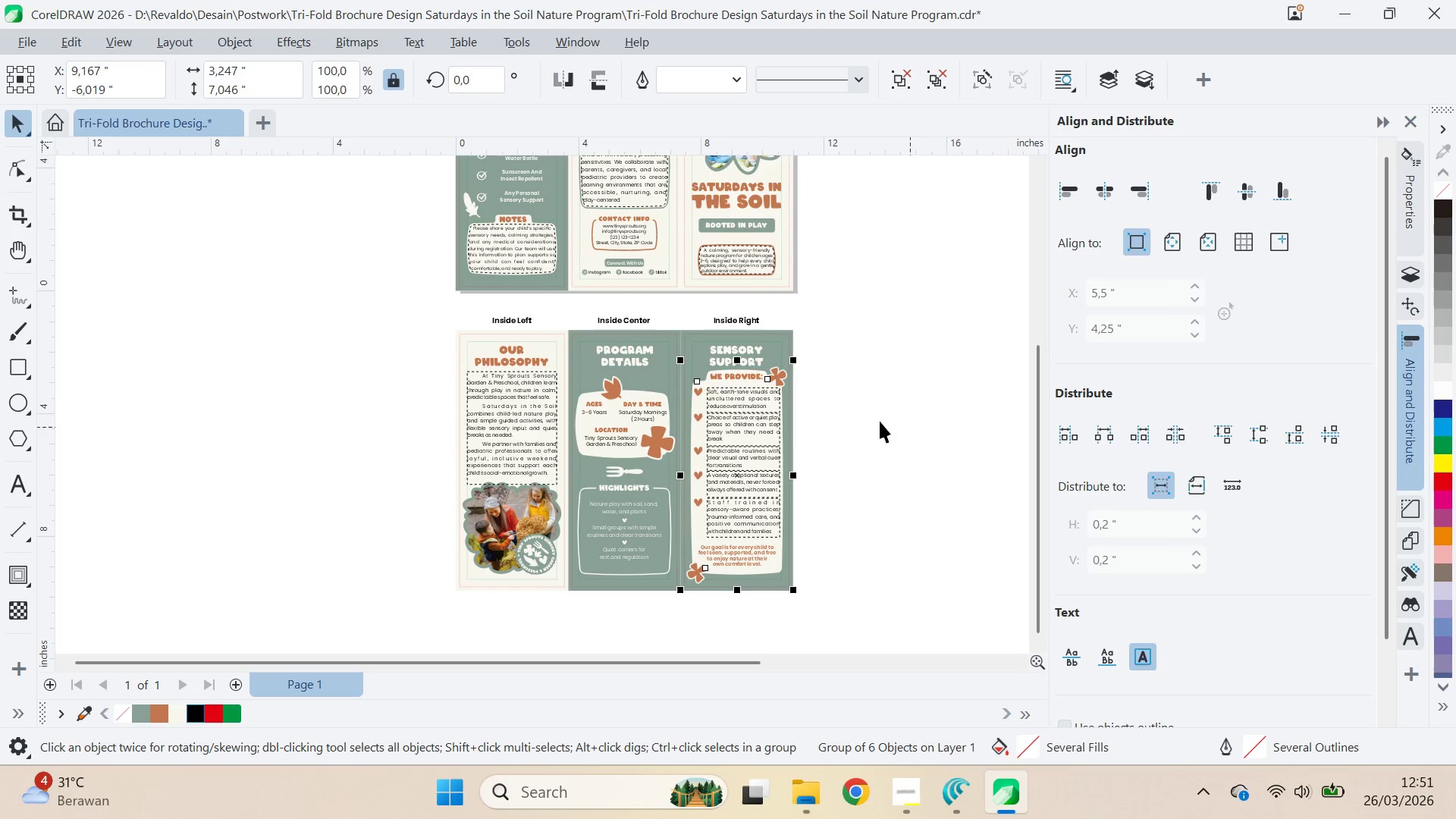 
hold_key(key=ShiftLeft, duration=1.0)
left_click([752, 366])
 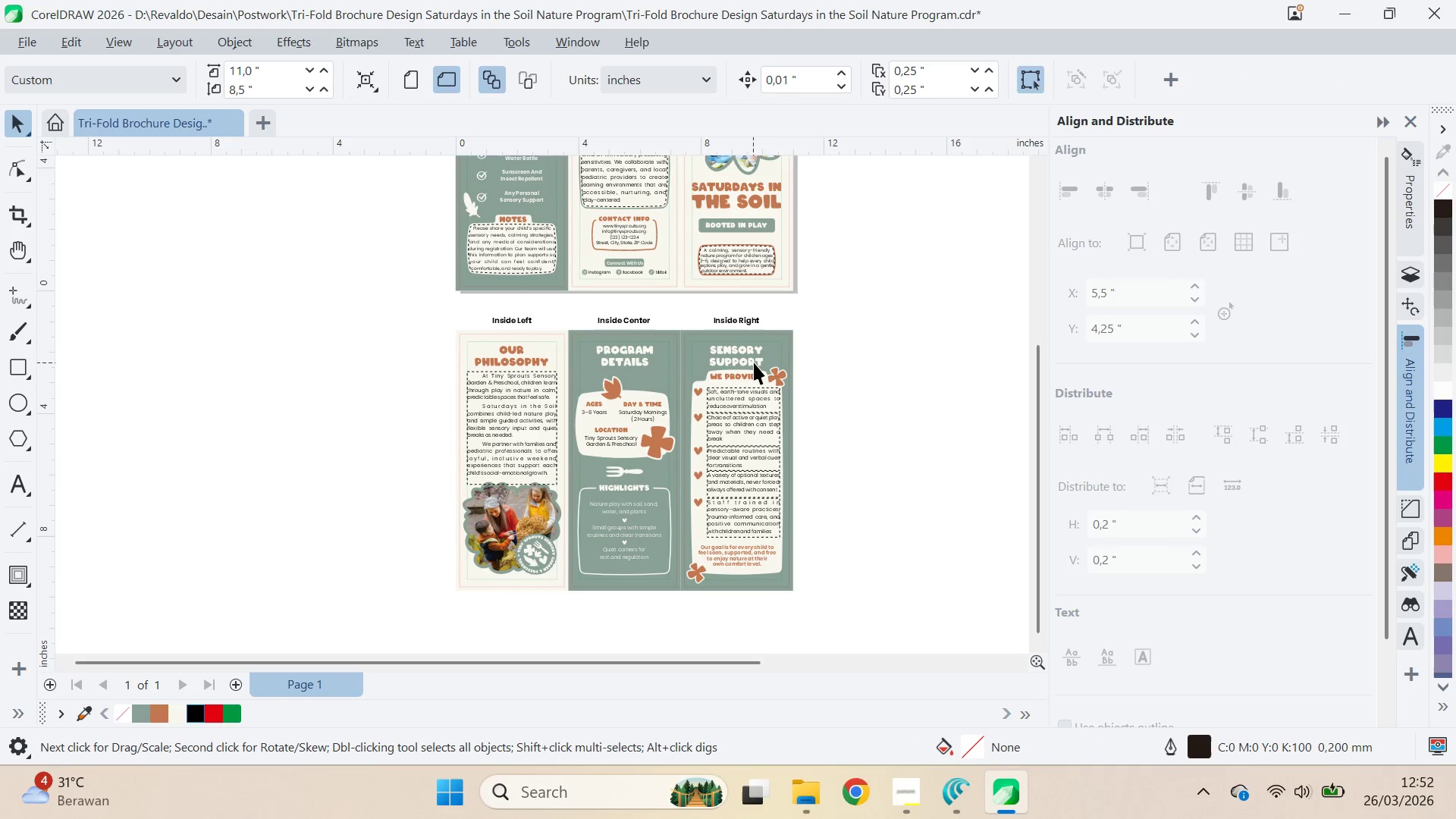 
left_click([754, 362])
 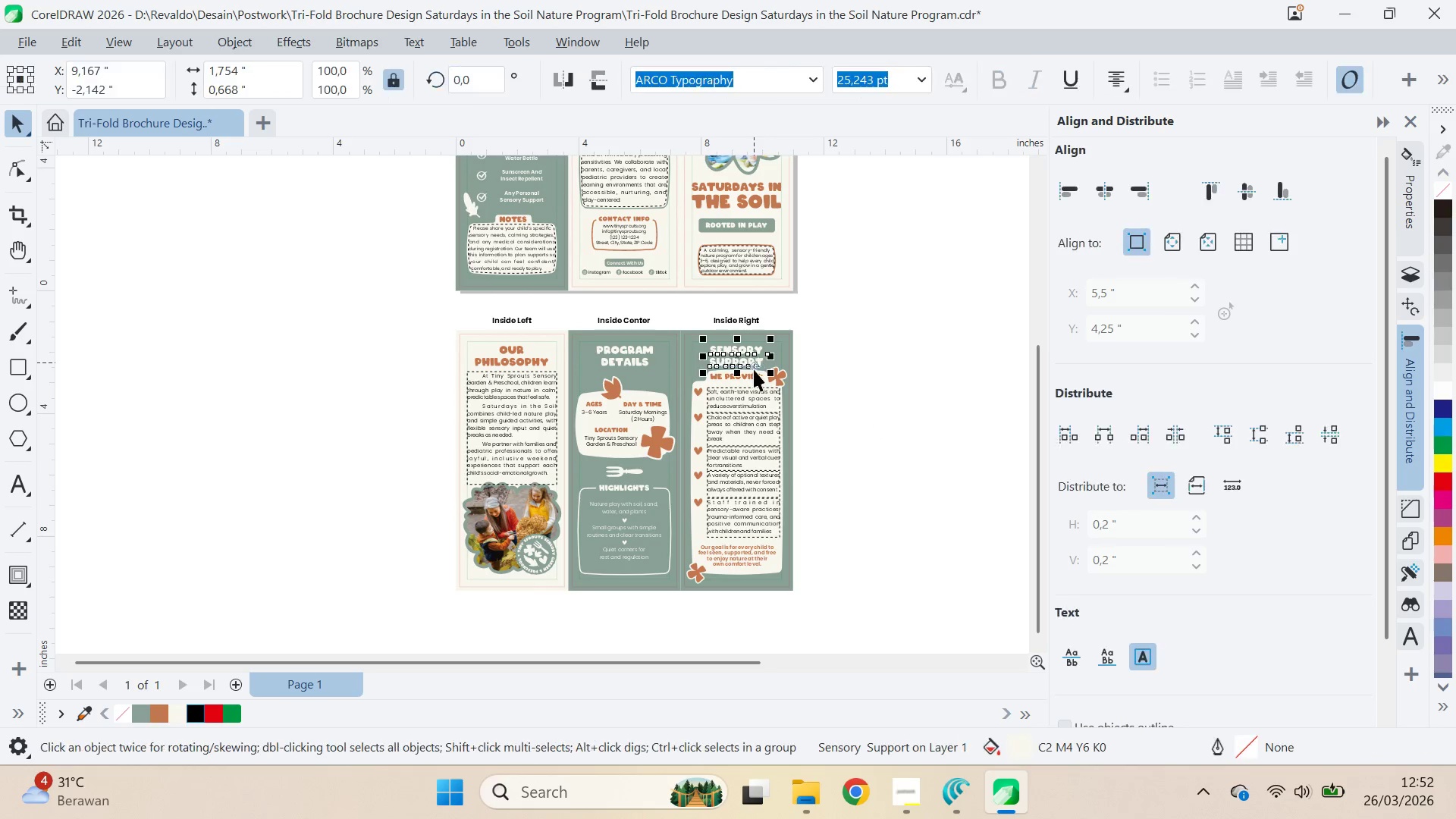 
key(Shift+ShiftLeft)
 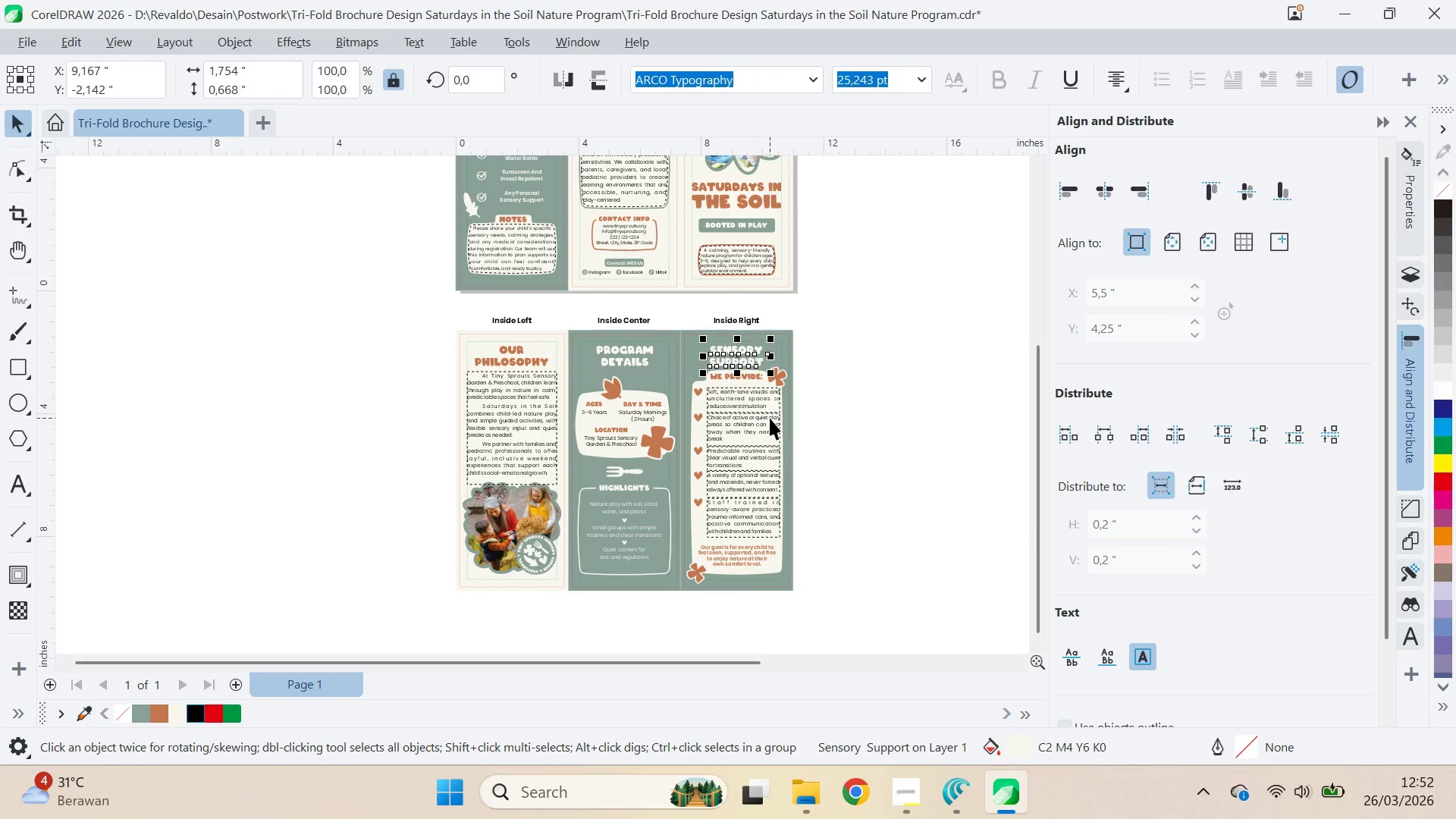 
double_click([770, 418])
 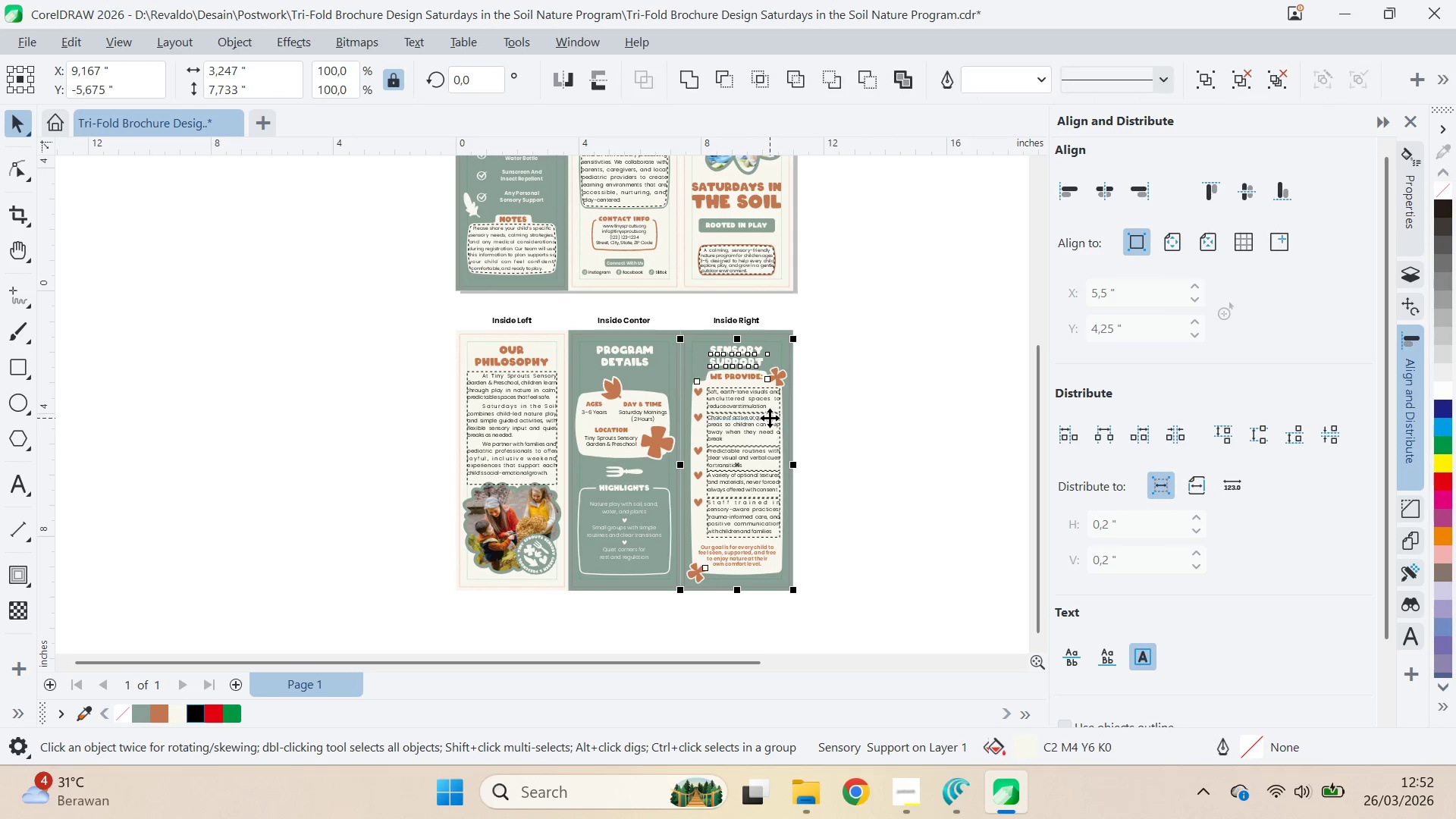 
key(Control+G)
 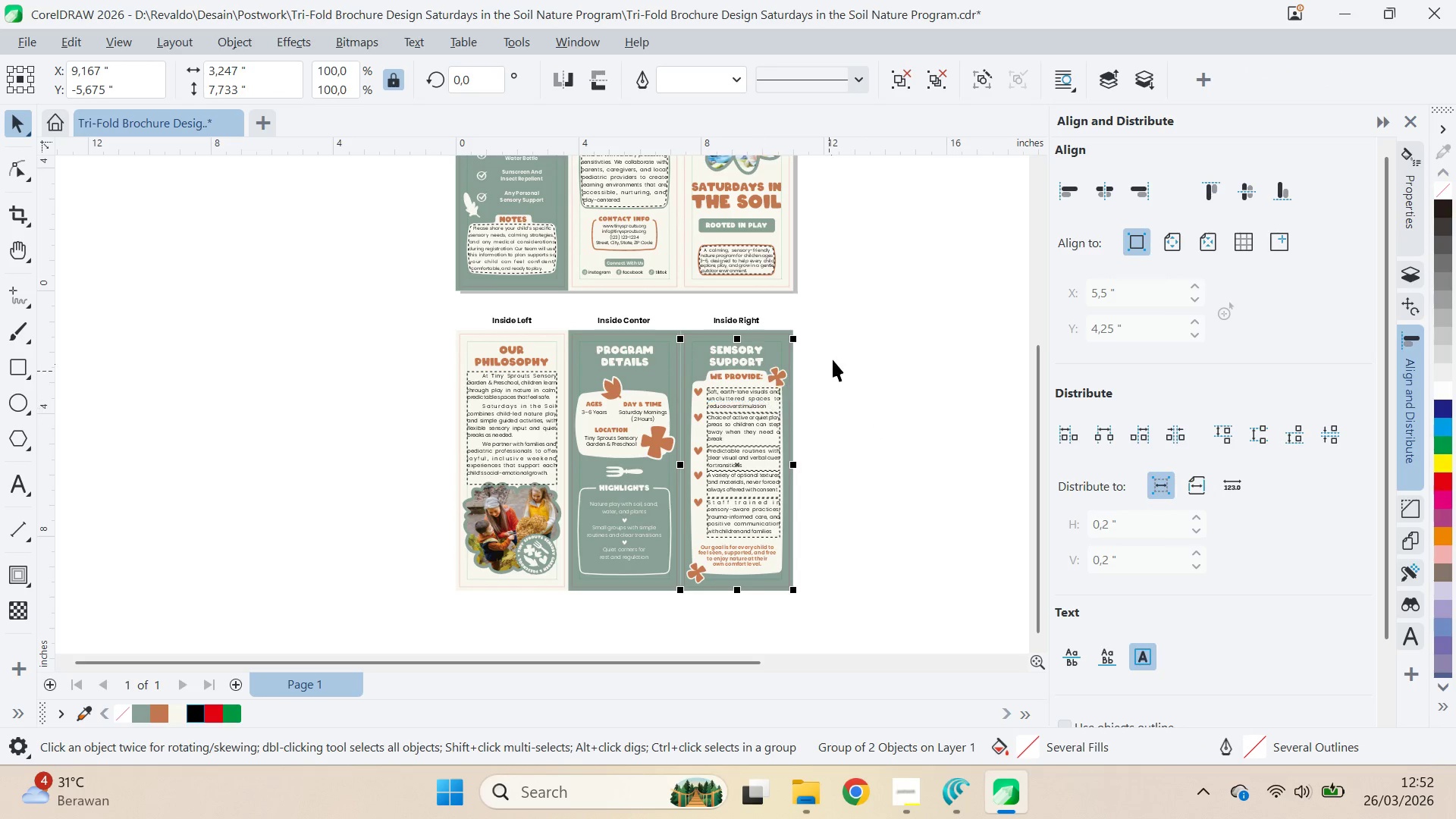 
type(qv)
 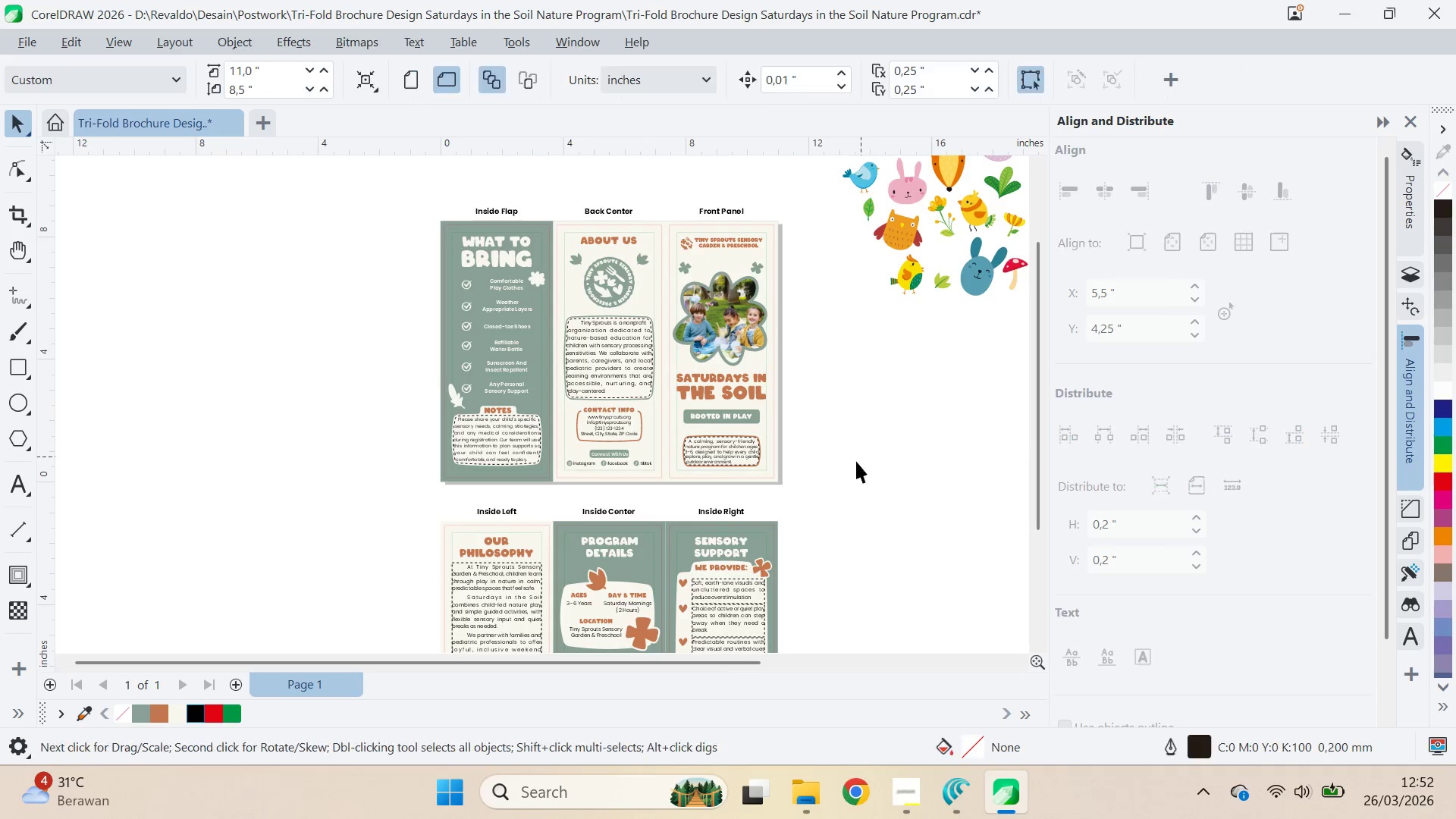 
left_click_drag(start_coordinate=[851, 299], to_coordinate=[836, 490])
 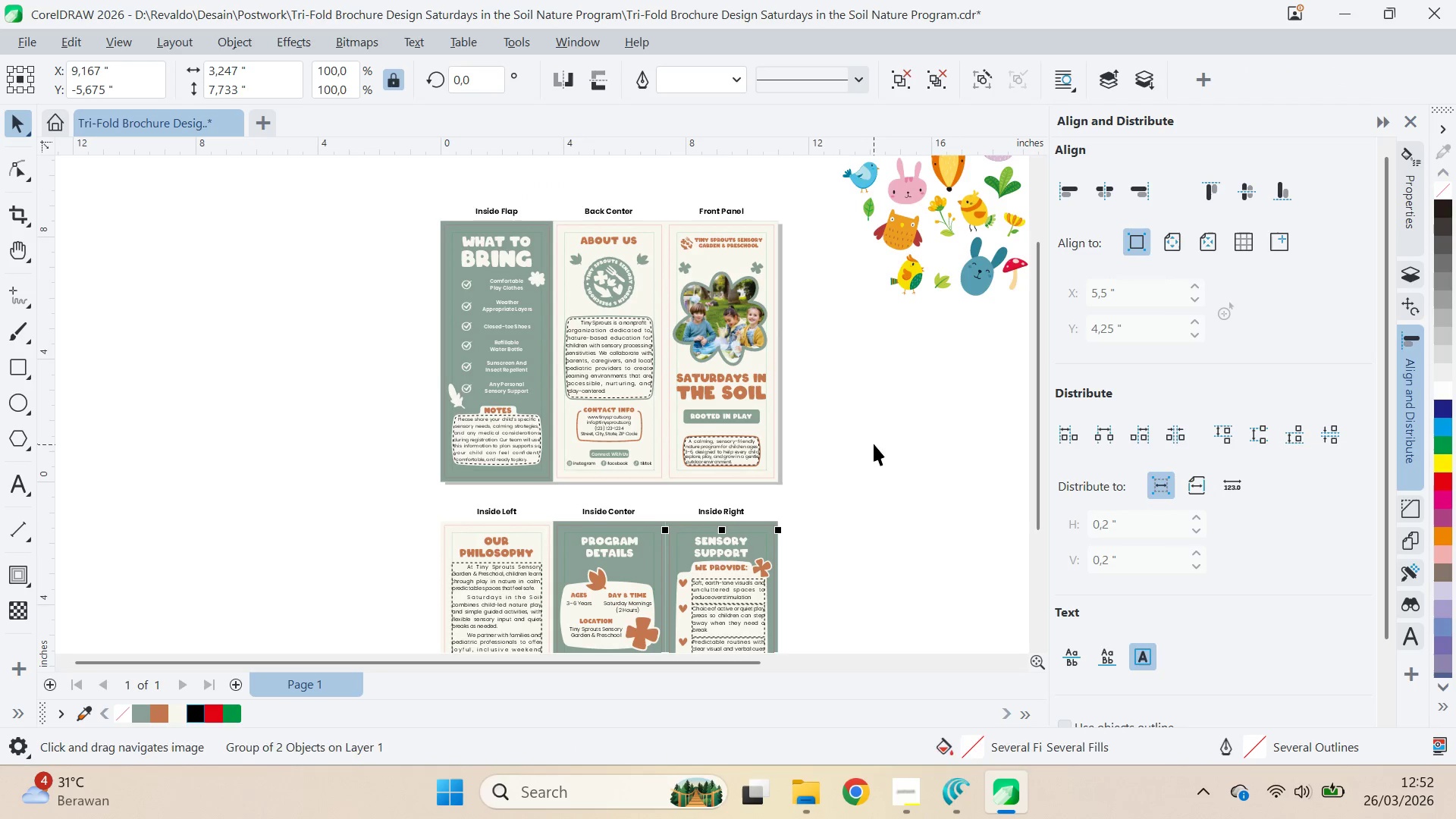 
left_click([873, 444])
 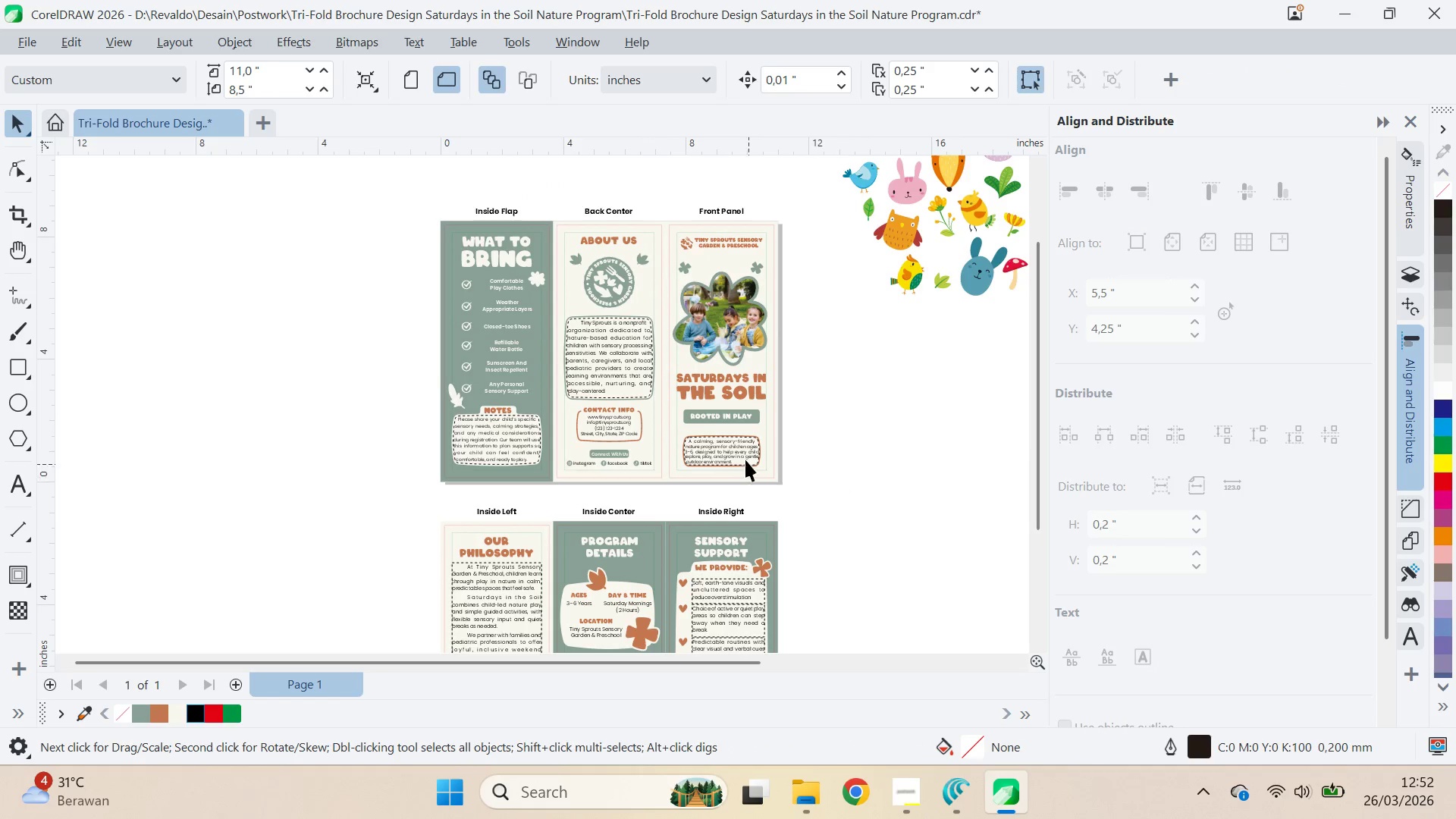 
left_click_drag(start_coordinate=[735, 448], to_coordinate=[852, 467])
 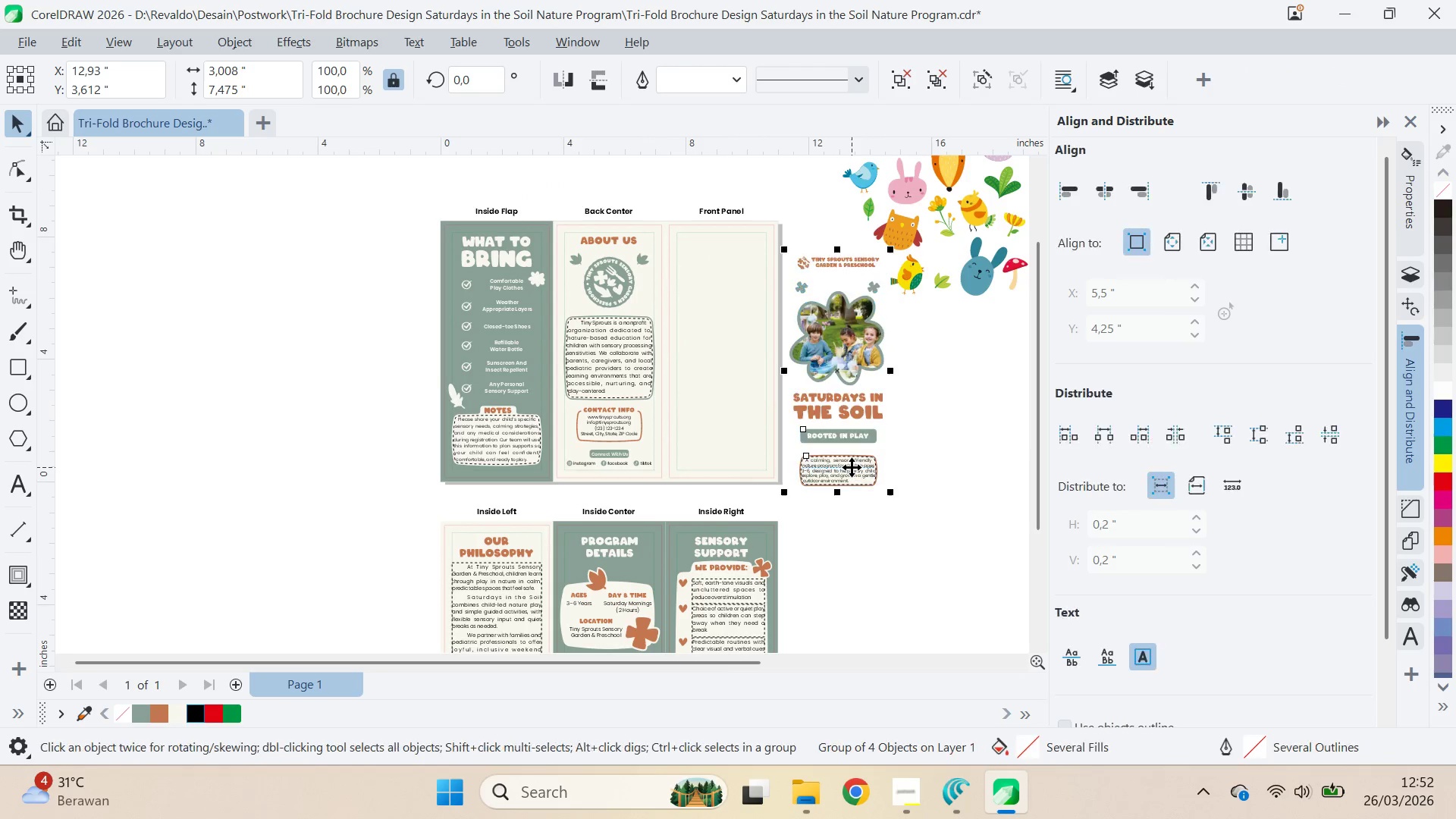 
key(Control+Z)
 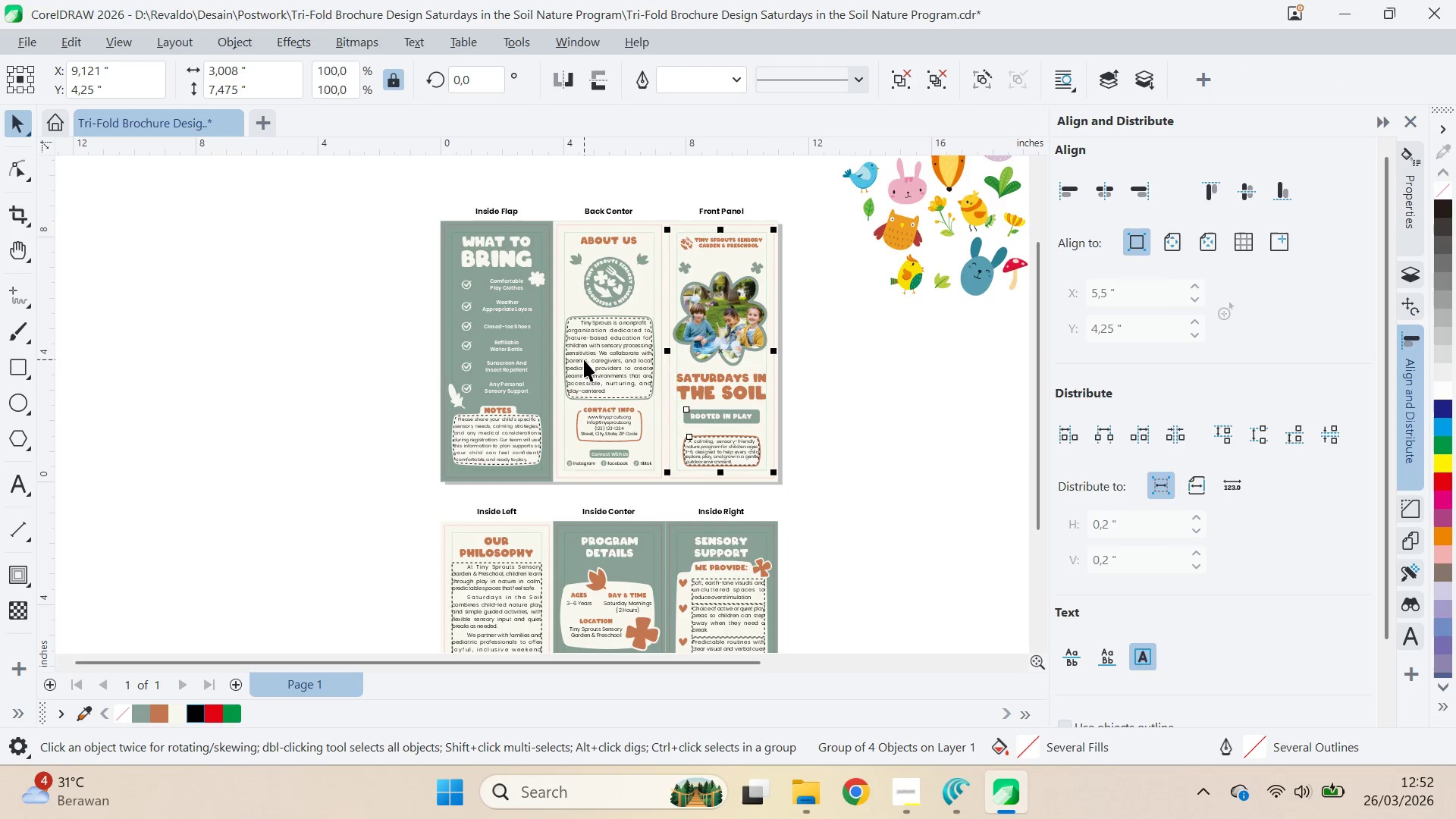 
left_click_drag(start_coordinate=[613, 369], to_coordinate=[715, 428])
 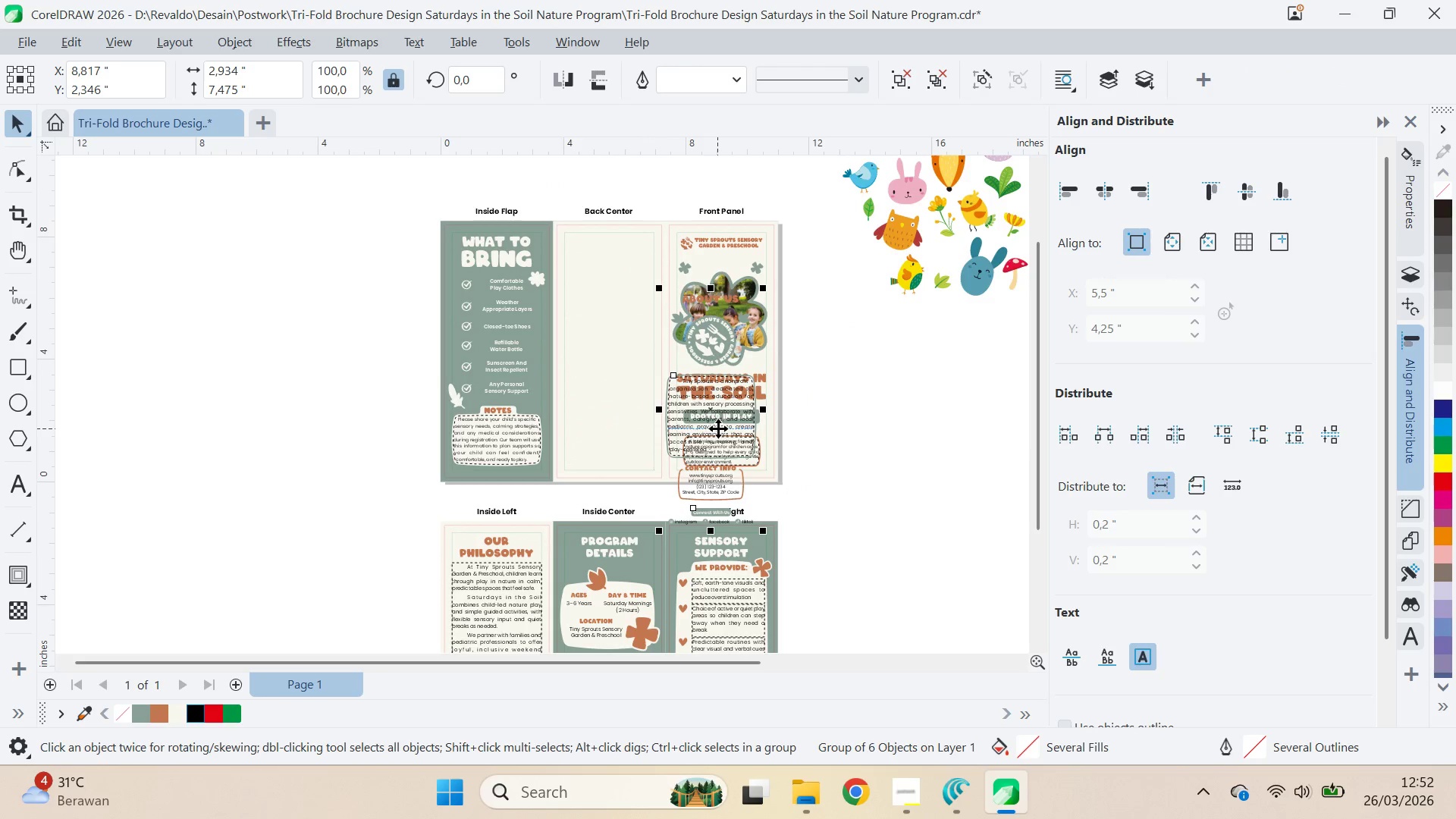 
hold_key(key=ControlLeft, duration=0.34)